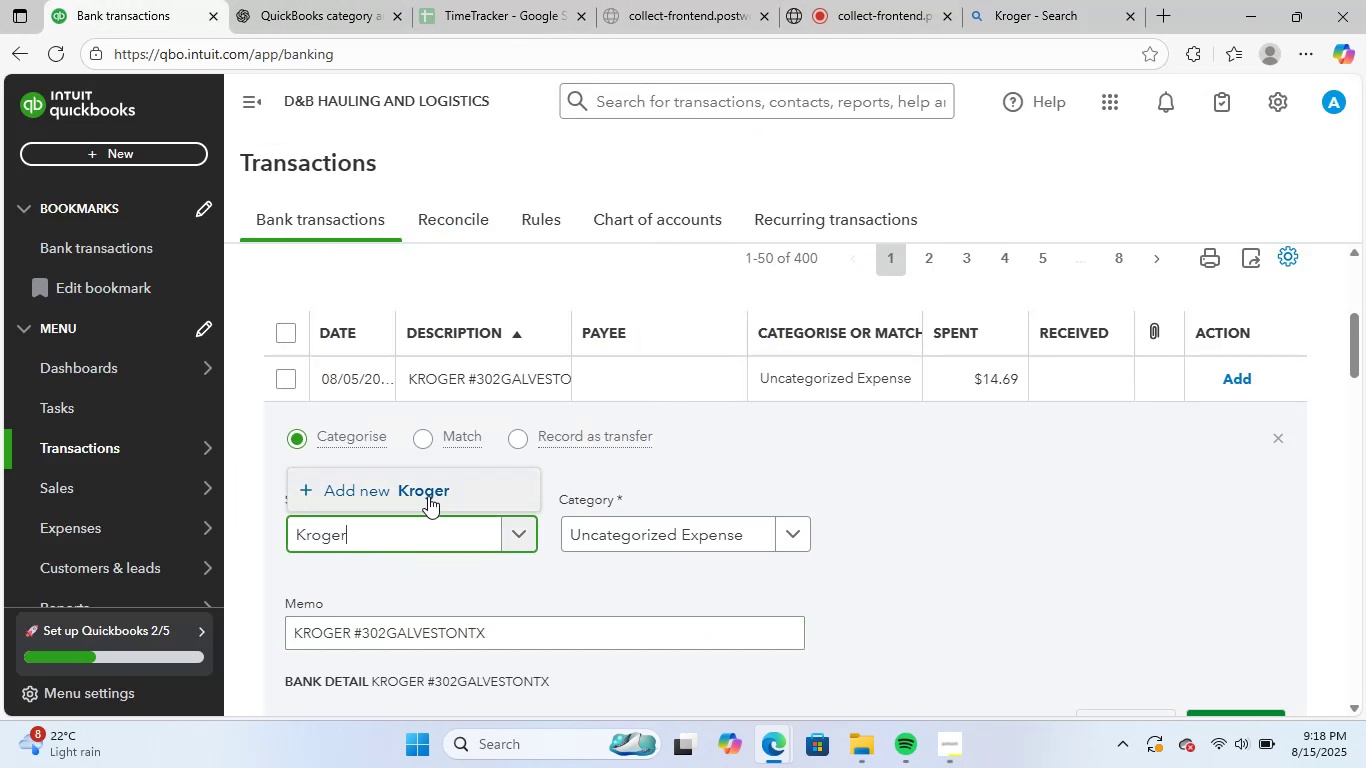 
left_click([435, 483])
 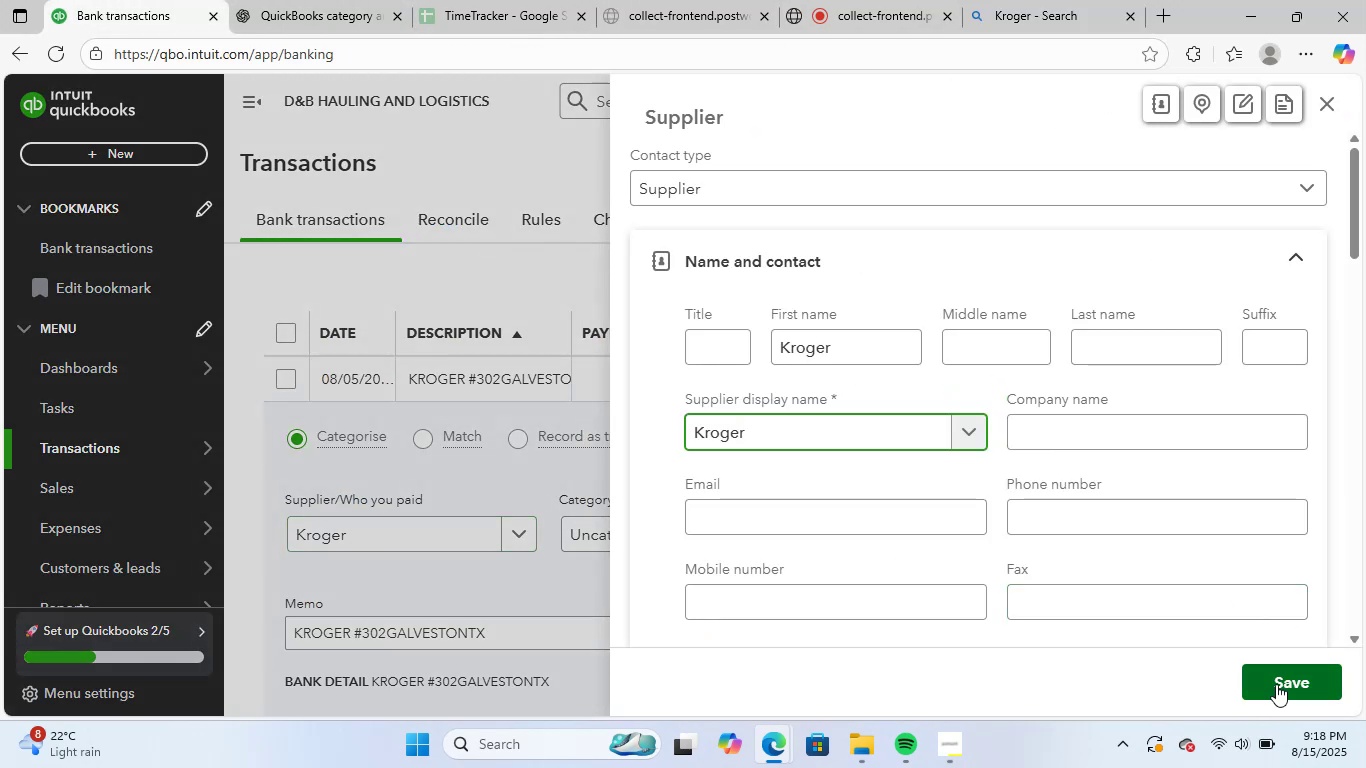 
left_click([1244, 684])
 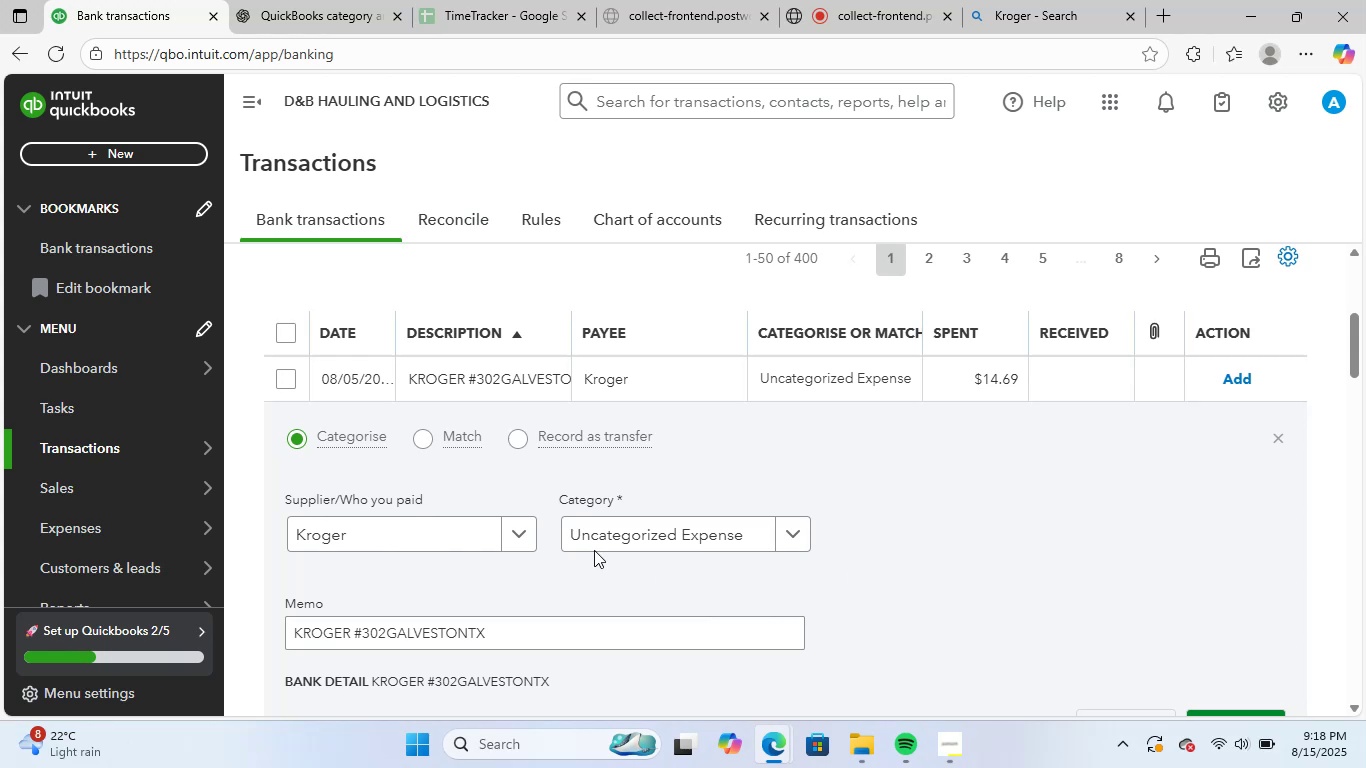 
left_click([630, 537])
 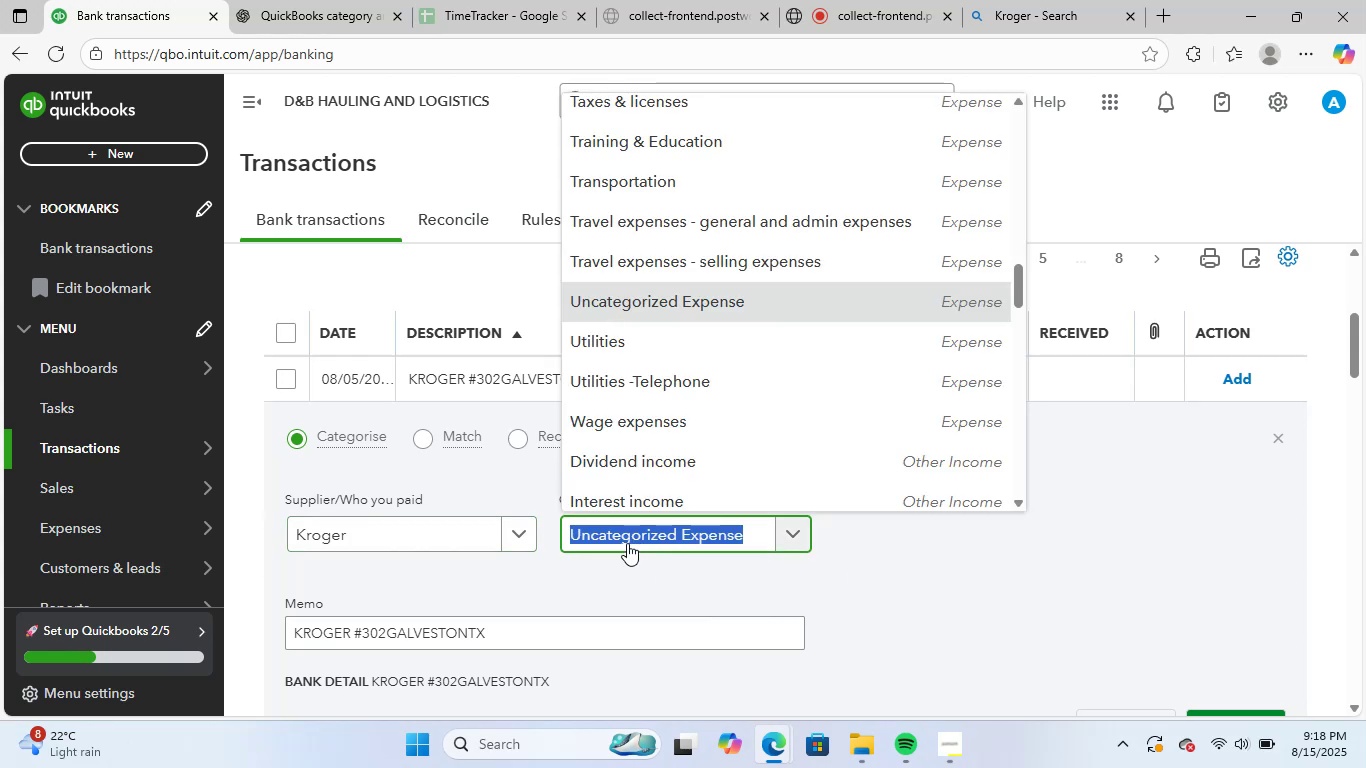 
type(si)
key(Backspace)
type(upp)
 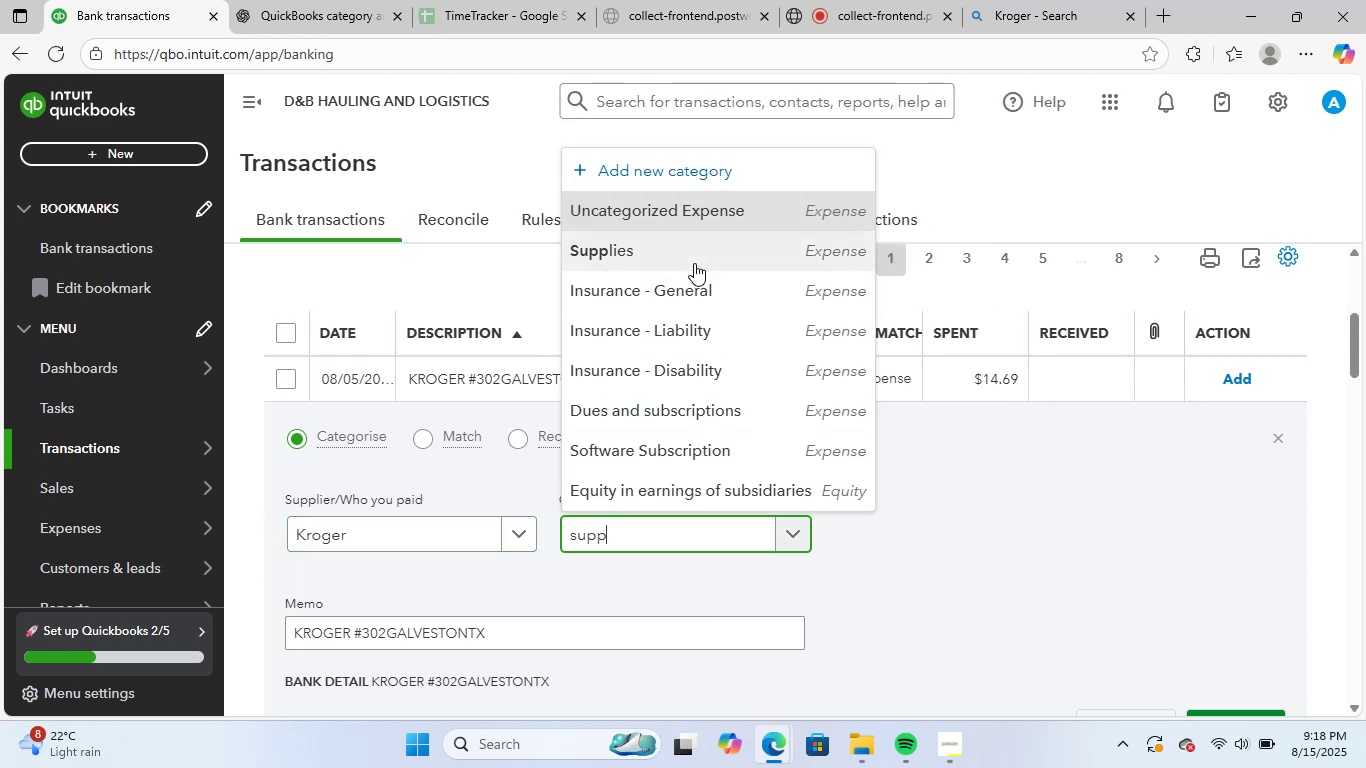 
left_click([697, 261])
 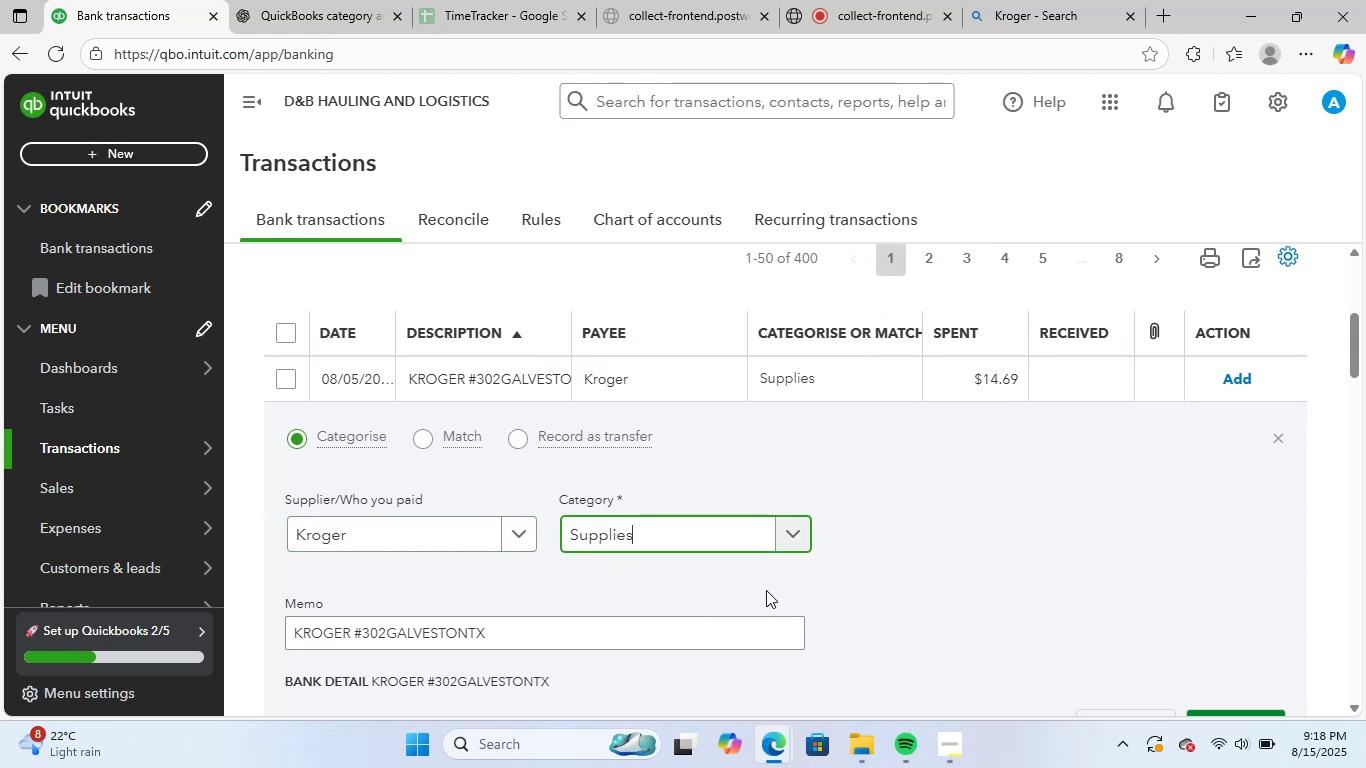 
scroll: coordinate [766, 589], scroll_direction: down, amount: 3.0
 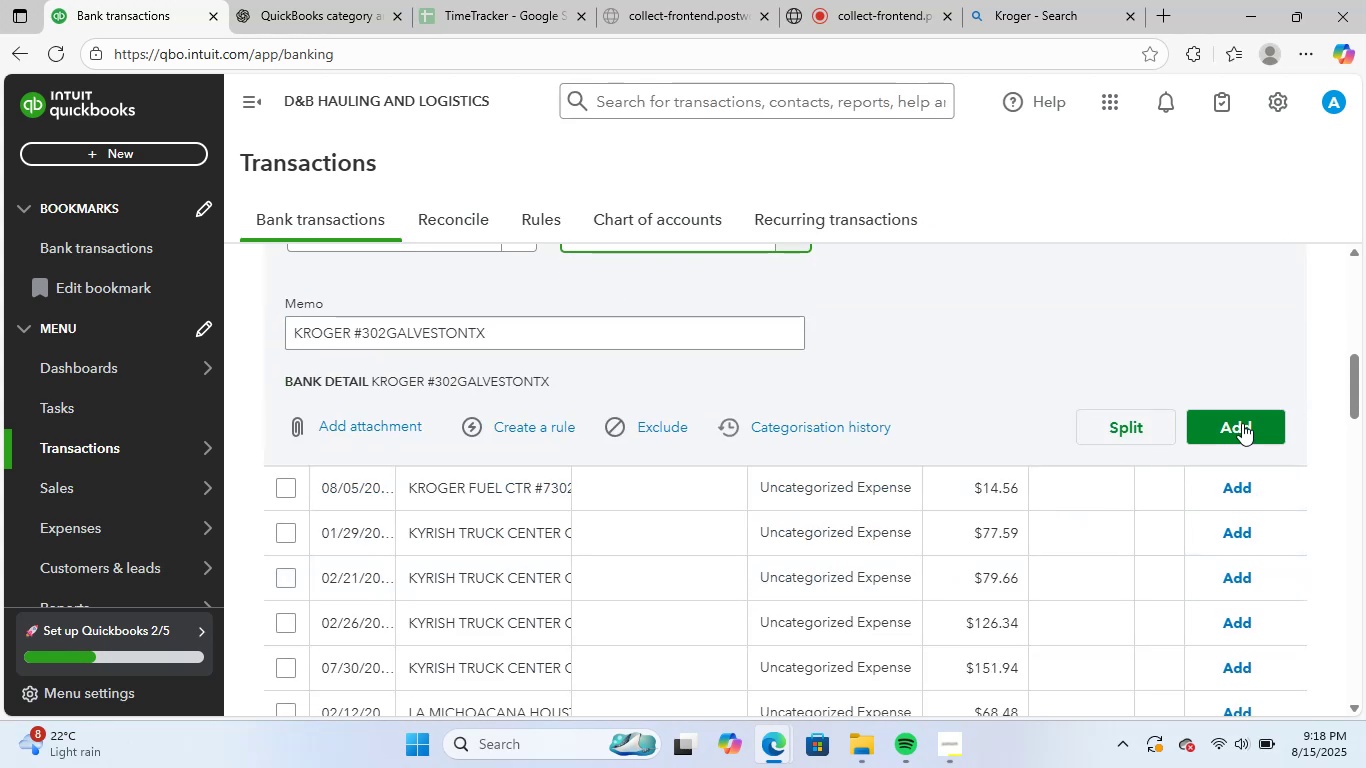 
left_click([1245, 422])
 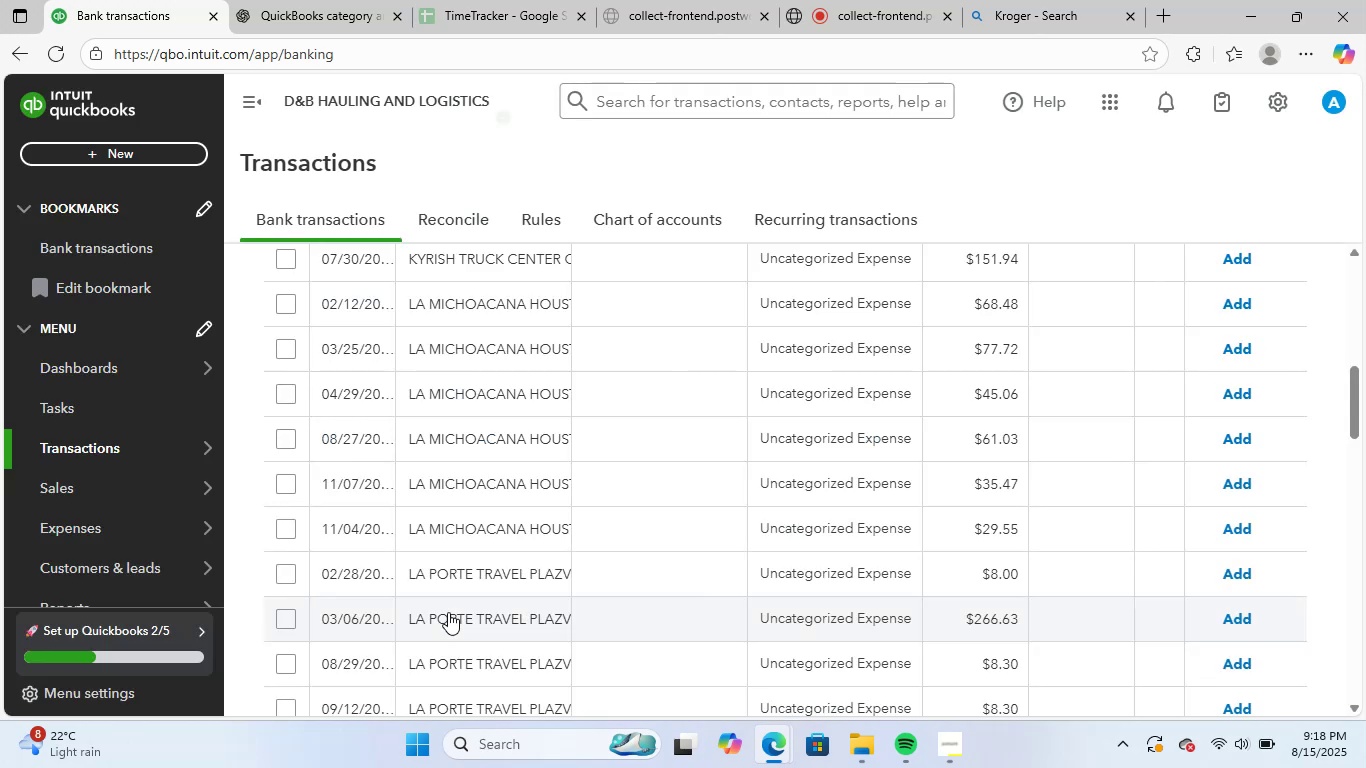 
scroll: coordinate [527, 394], scroll_direction: up, amount: 4.0
 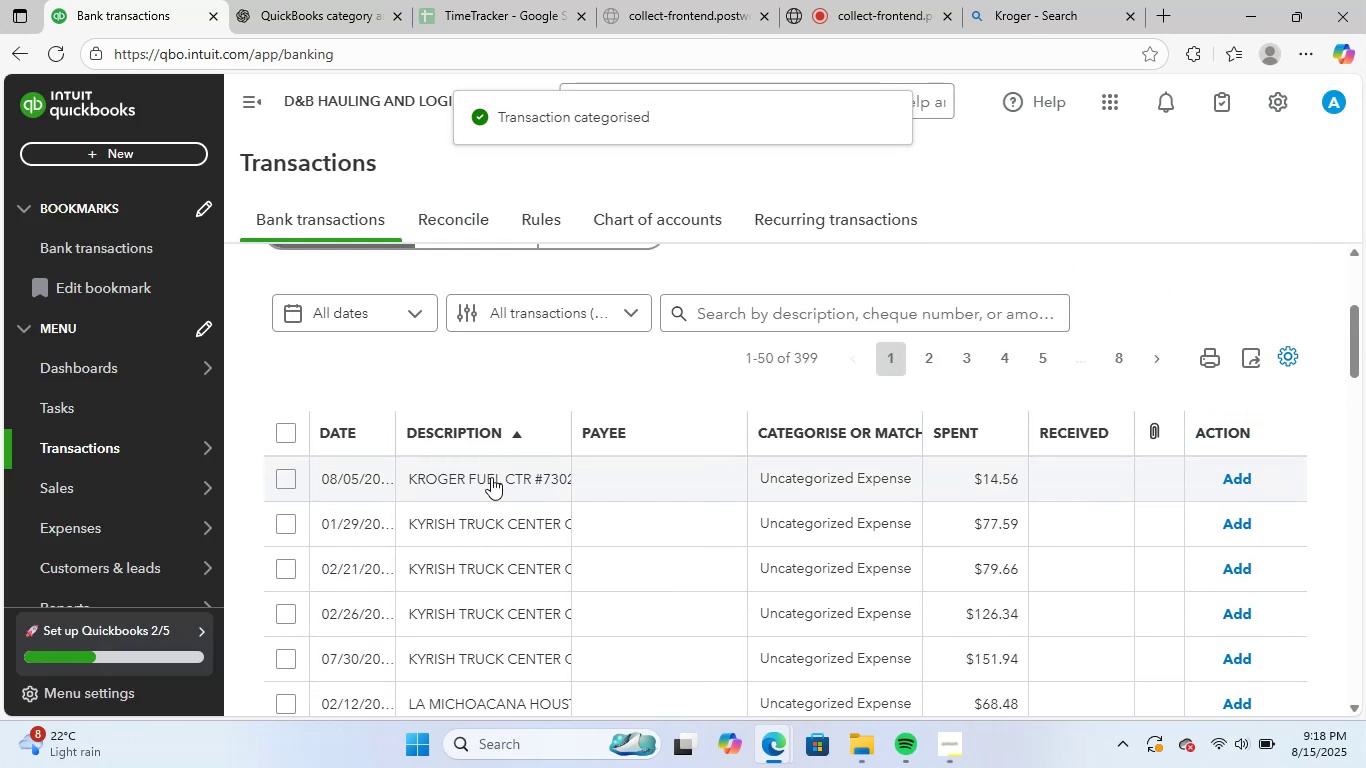 
left_click([491, 477])
 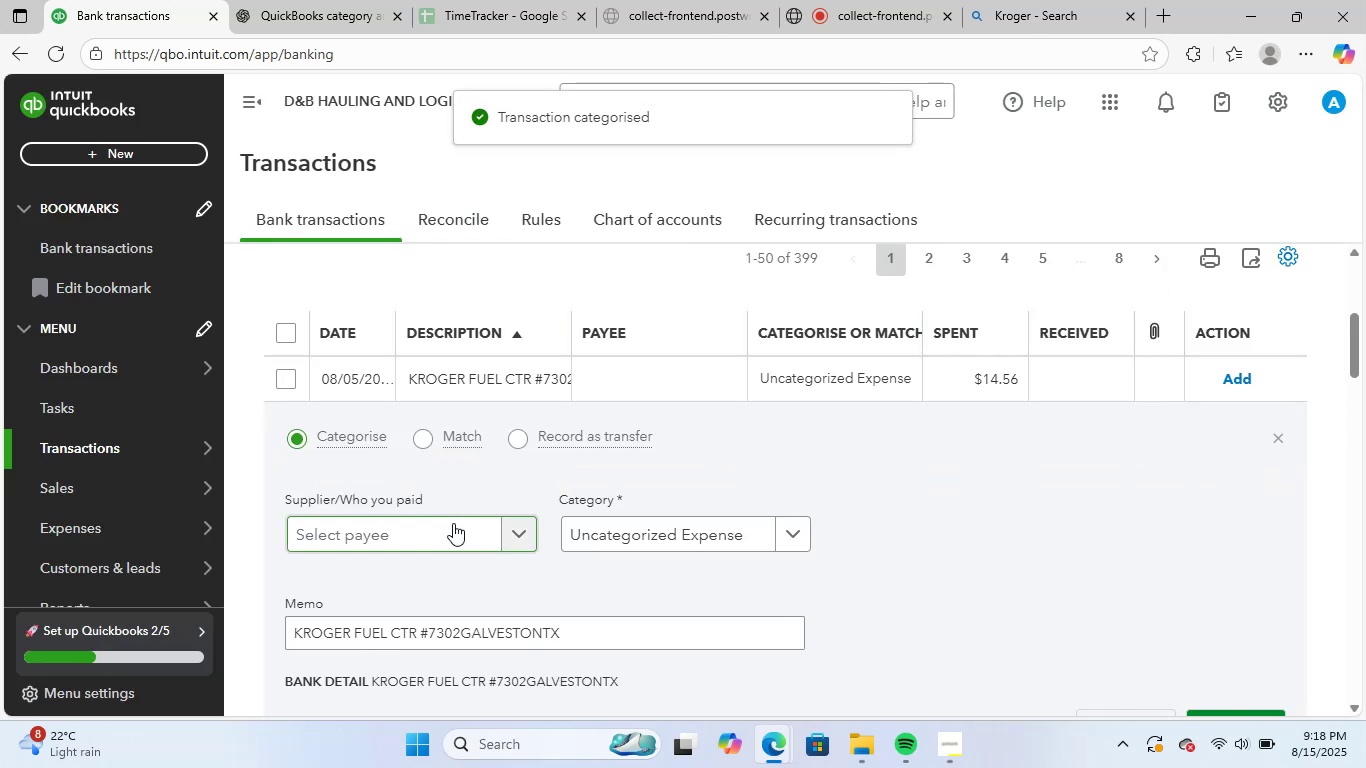 
left_click([453, 523])
 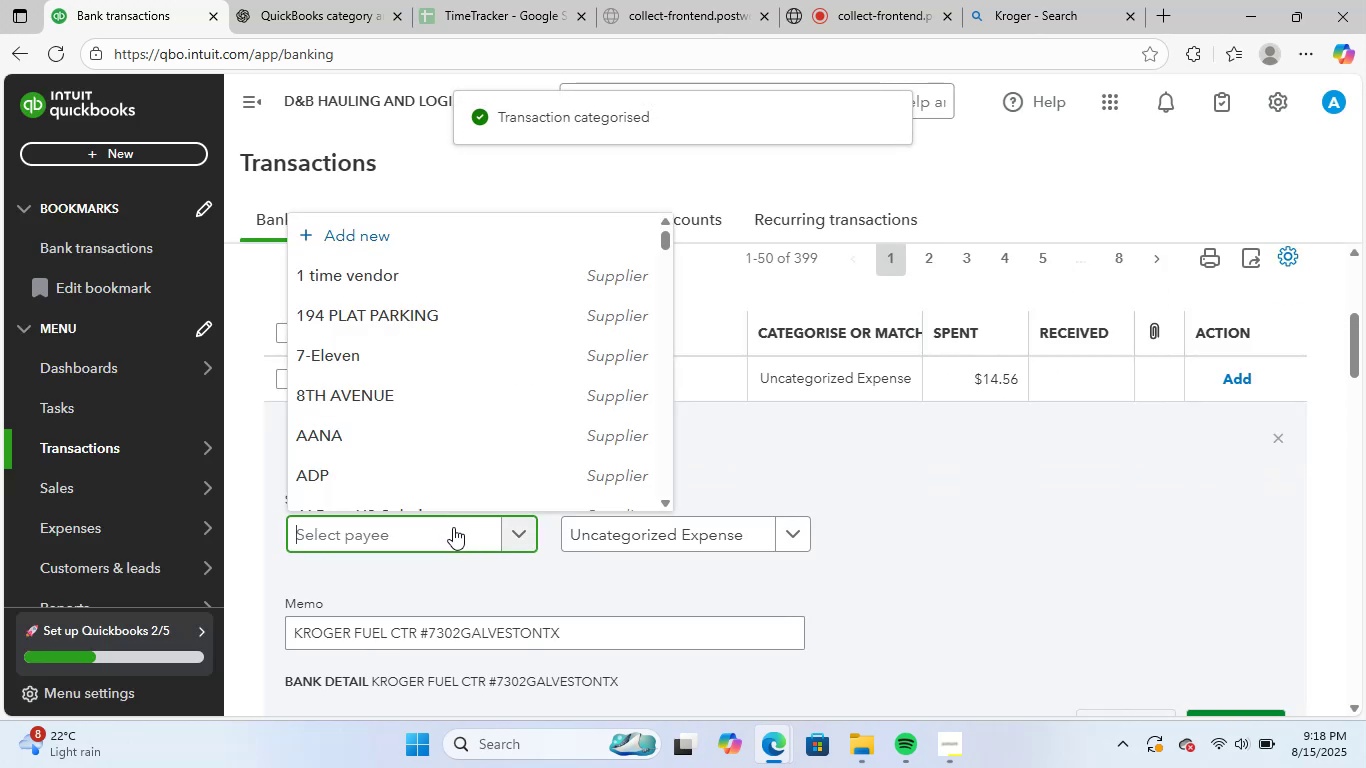 
key(Control+ControlLeft)
 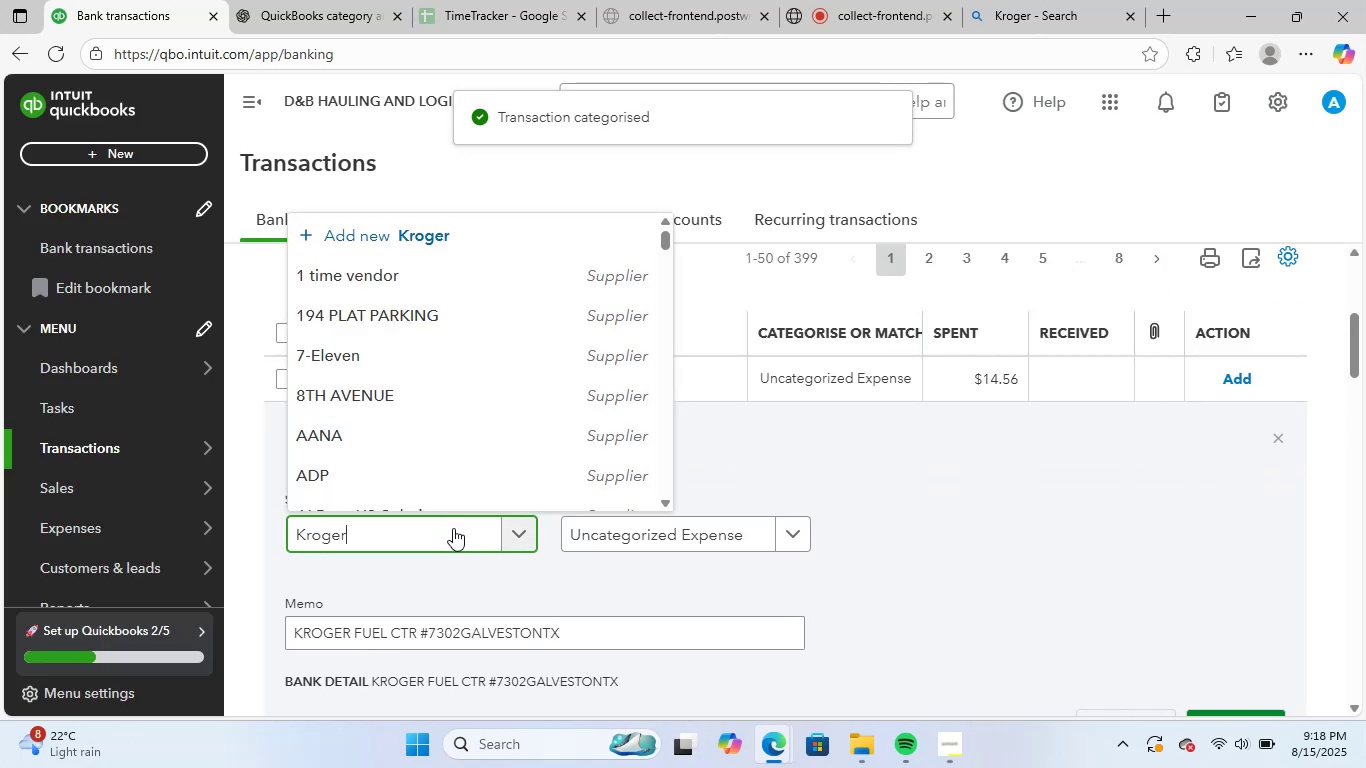 
key(Control+V)
 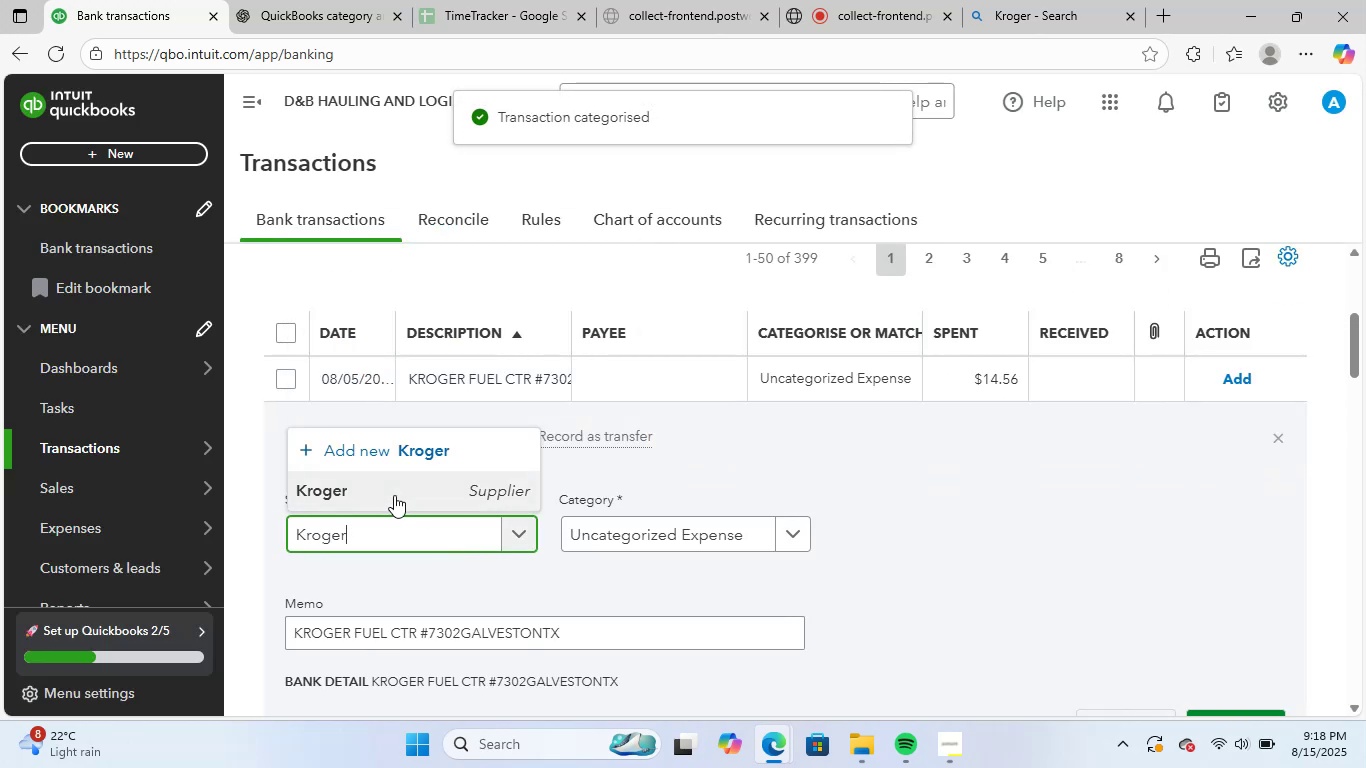 
left_click([394, 495])
 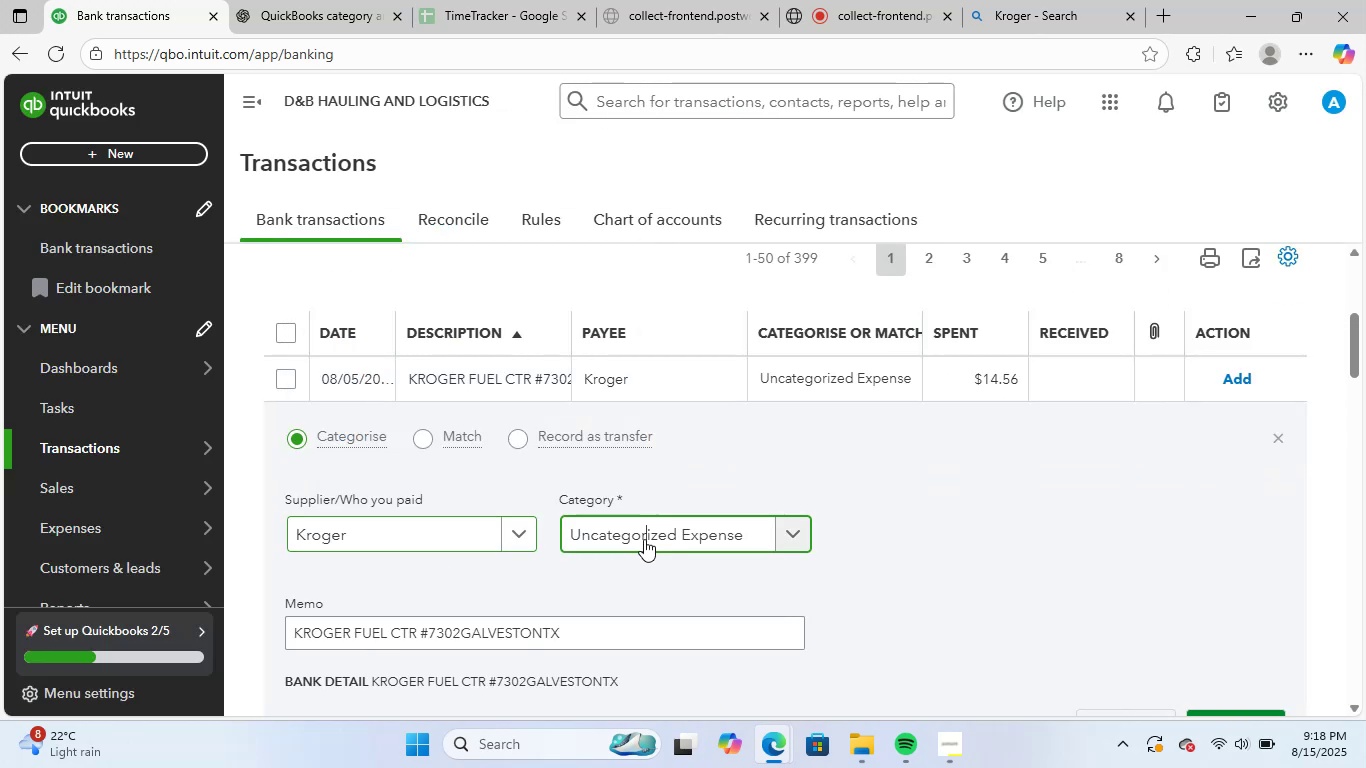 
left_click([644, 539])
 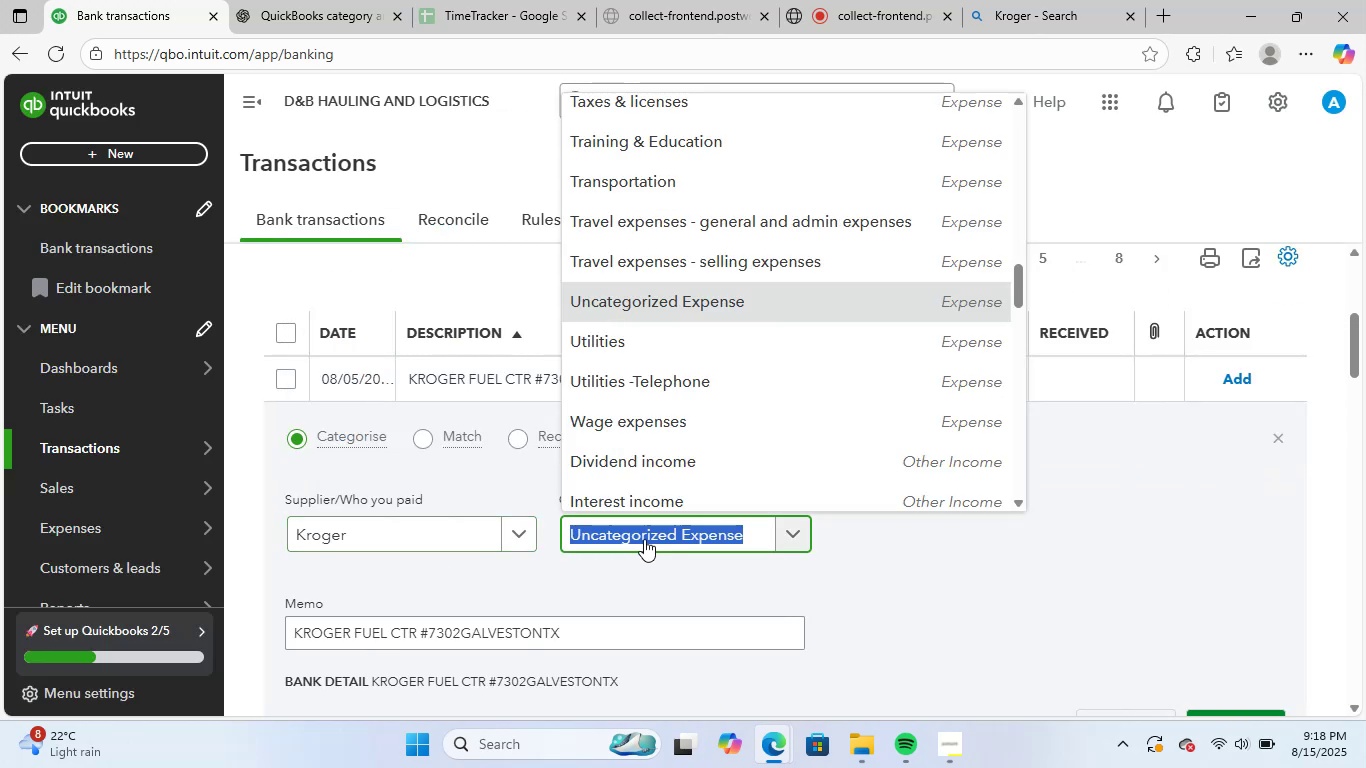 
type(f)
key(Backspace)
type(gas)
 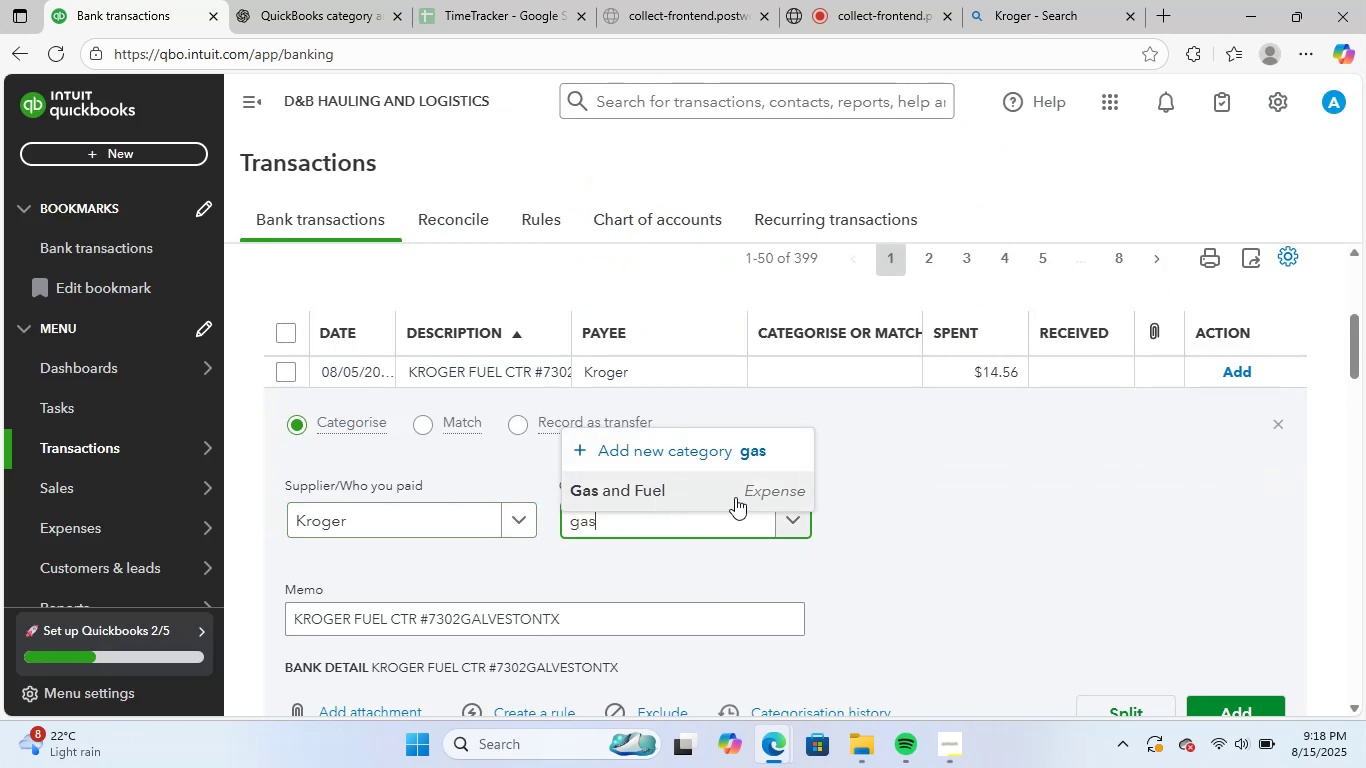 
scroll: coordinate [963, 532], scroll_direction: down, amount: 1.0
 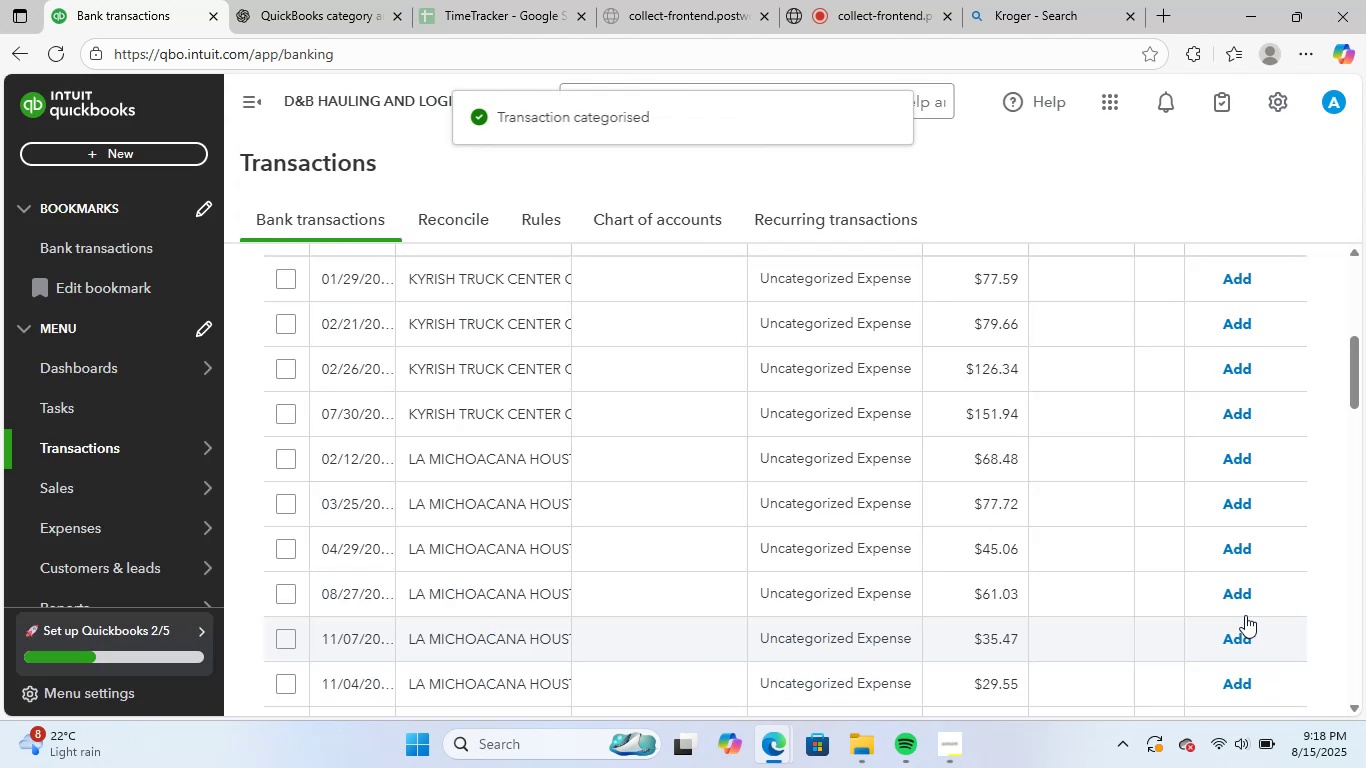 
scroll: coordinate [393, 452], scroll_direction: up, amount: 1.0
 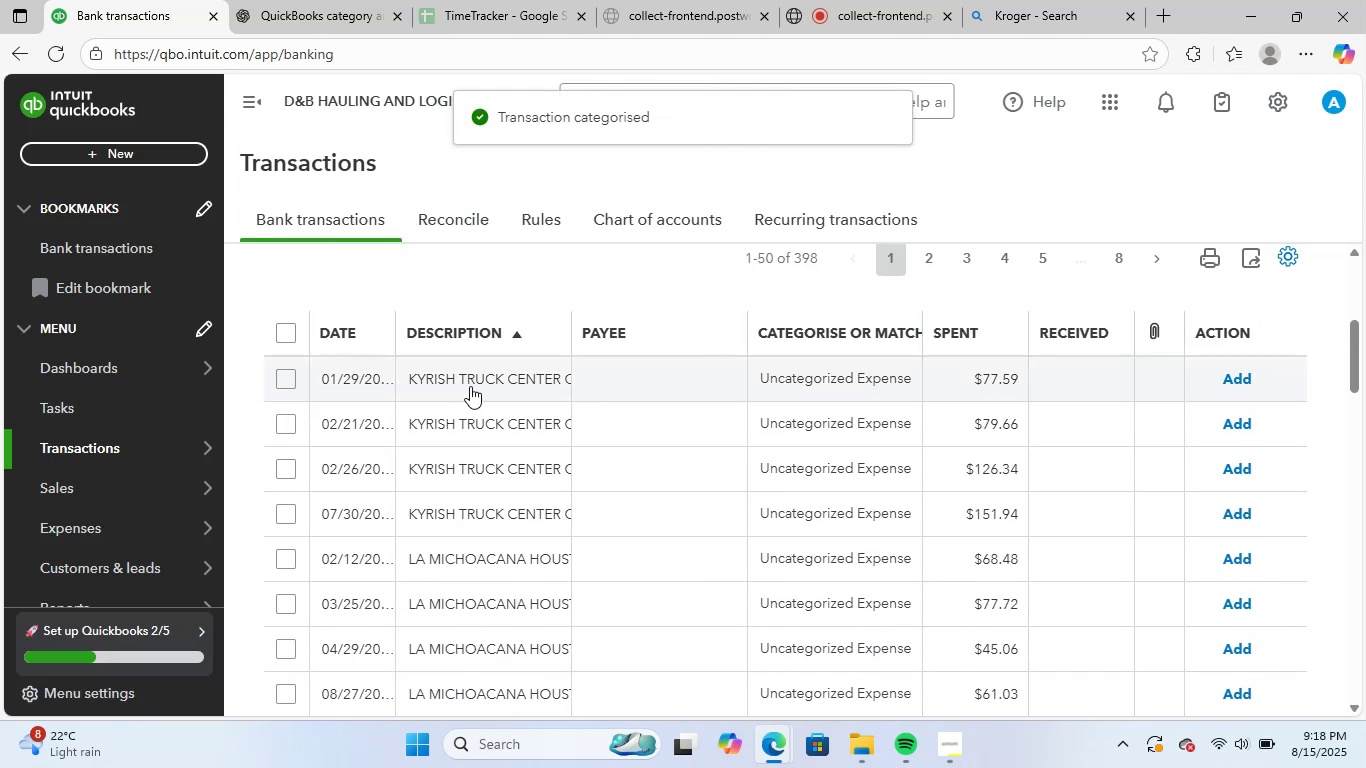 
left_click([470, 386])
 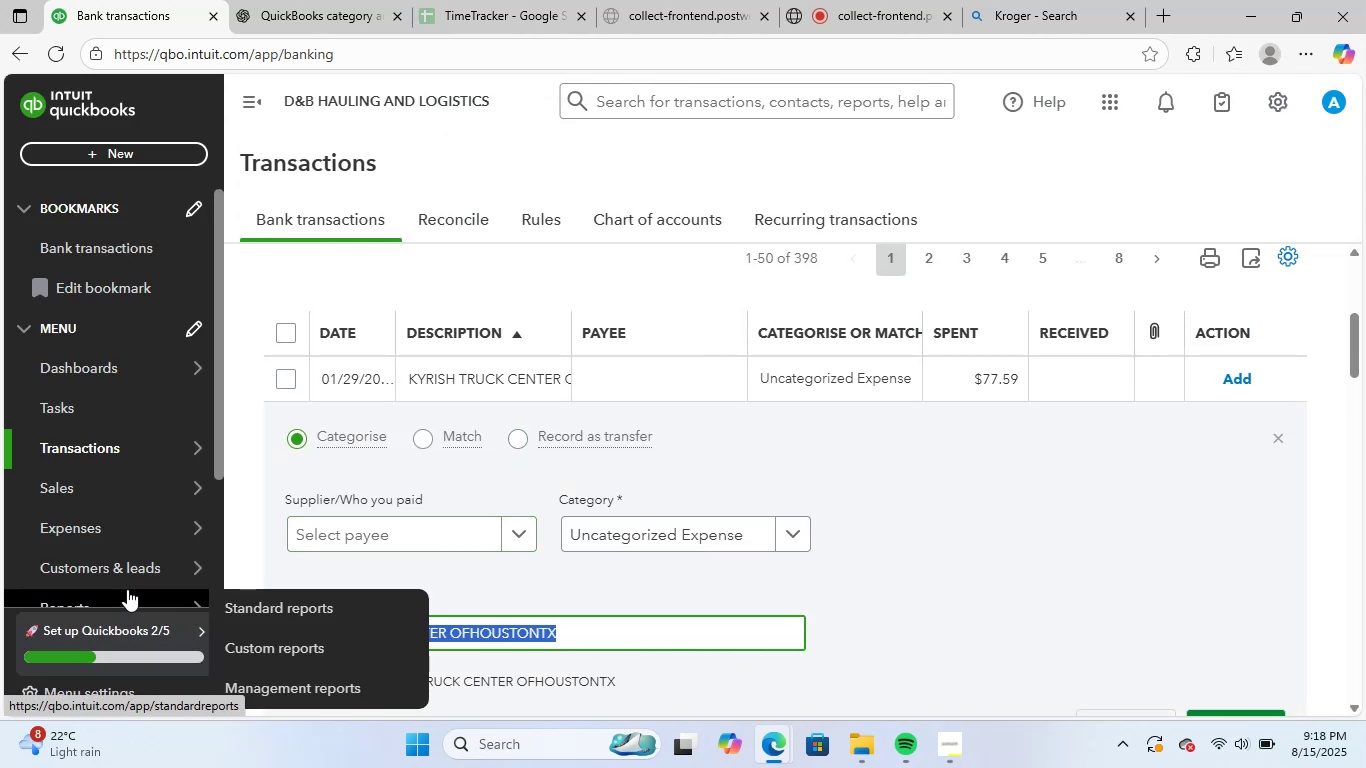 
key(Control+C)
 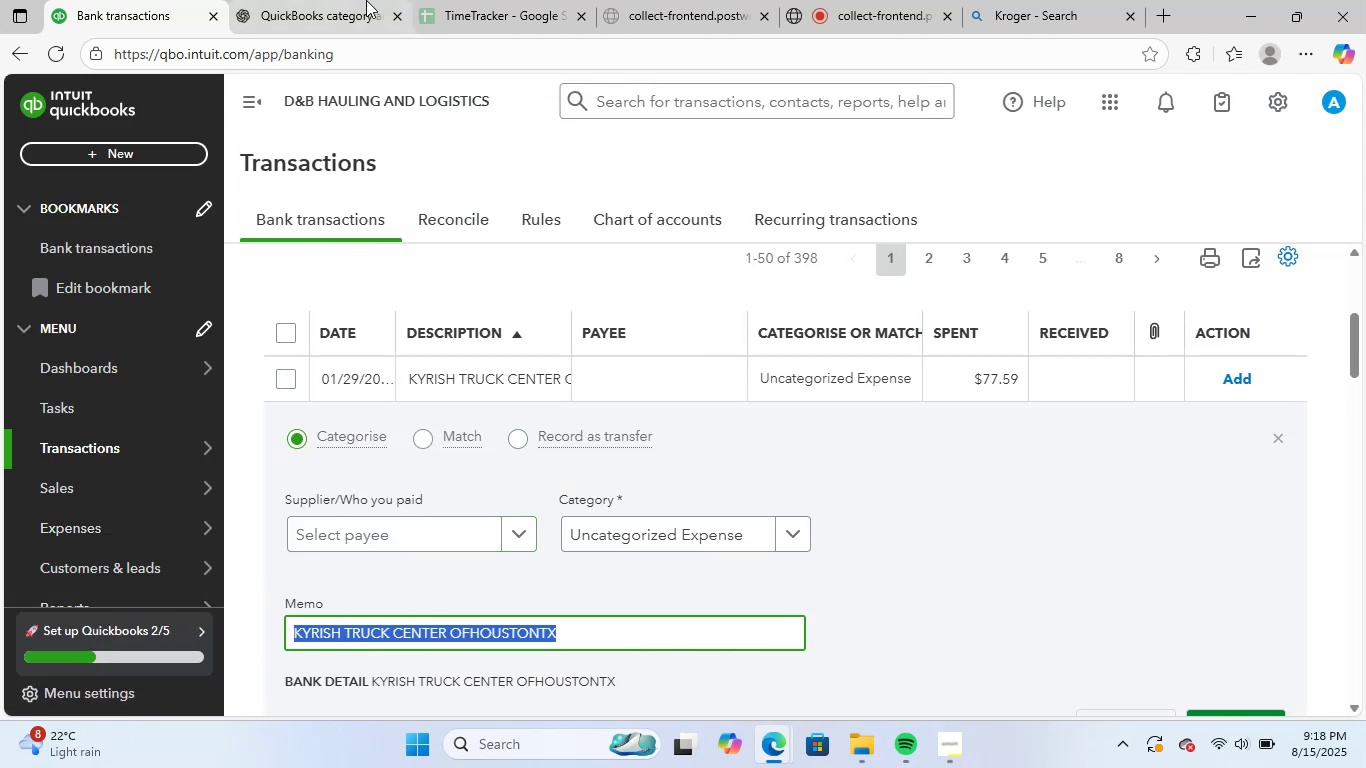 
left_click([366, 0])
 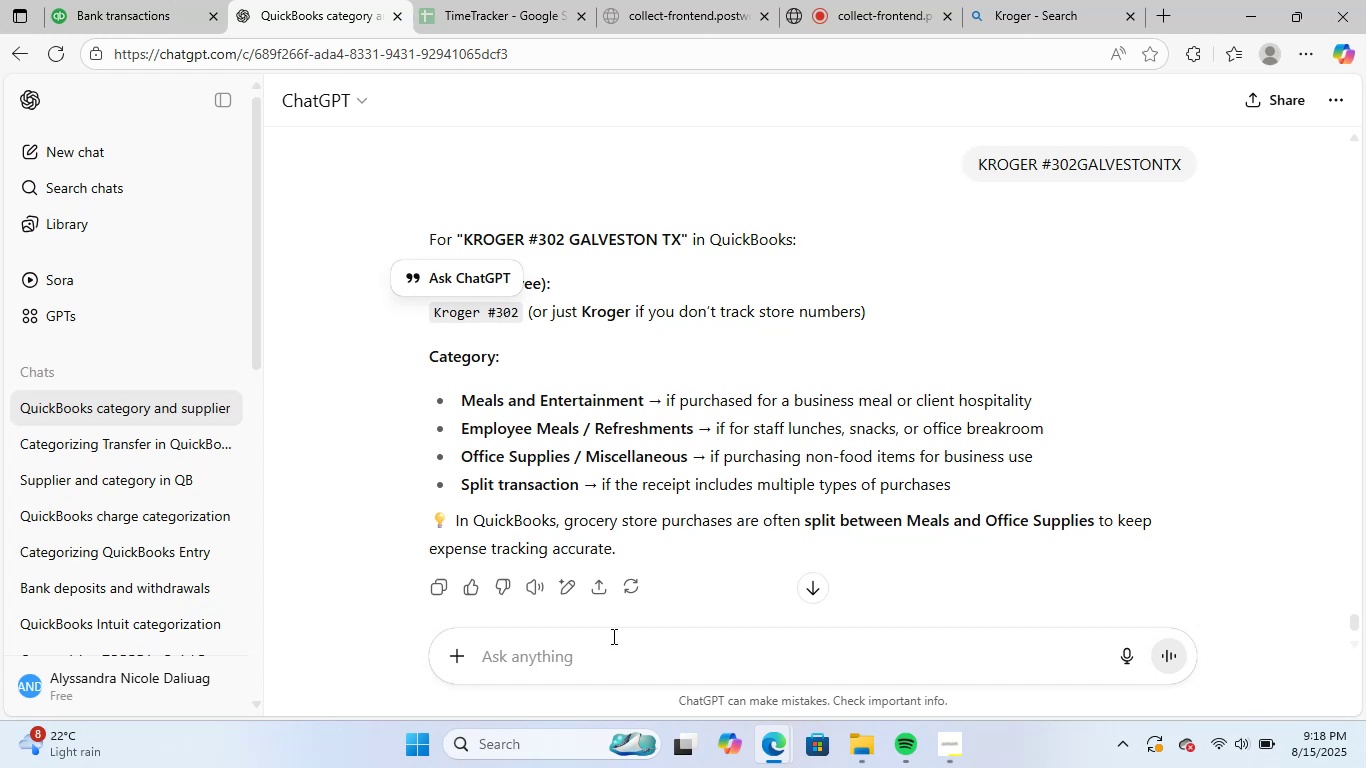 
left_click([612, 636])
 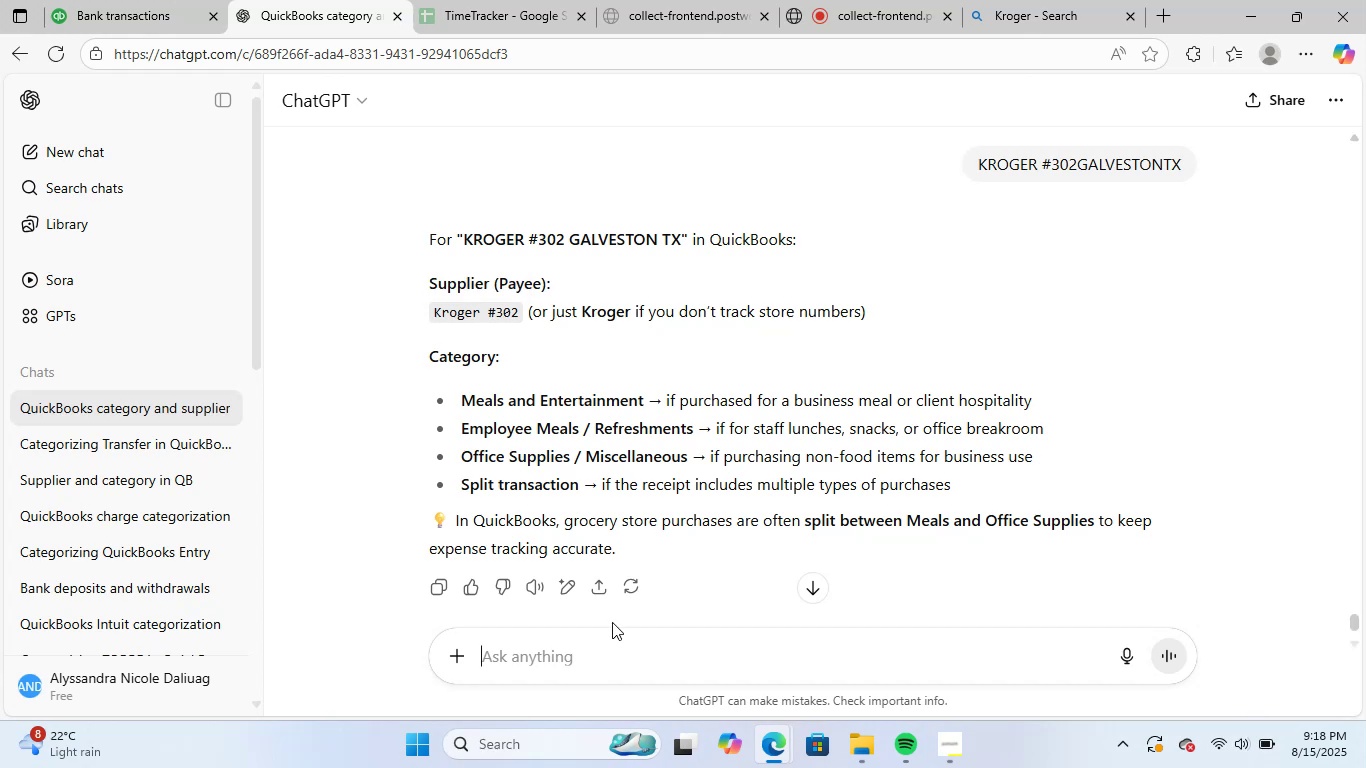 
key(Control+ControlLeft)
 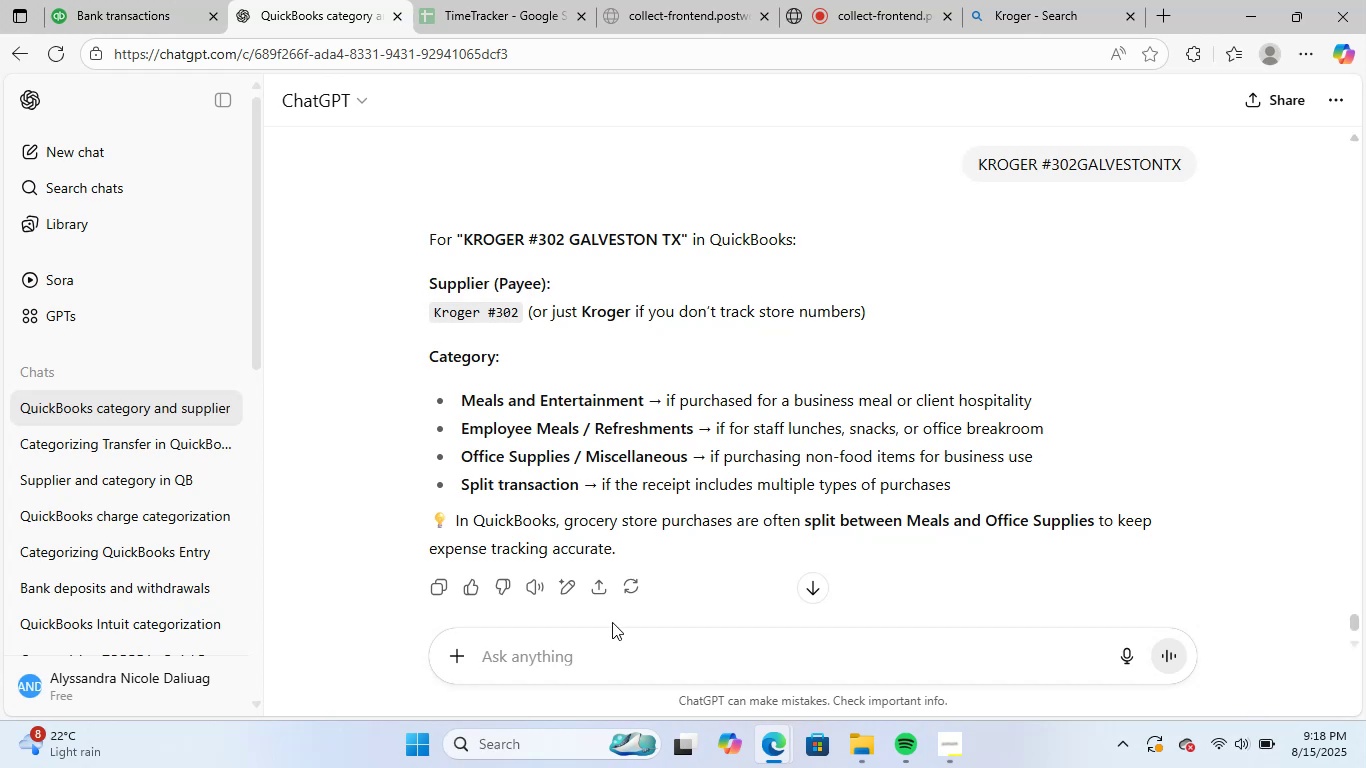 
key(Control+V)
 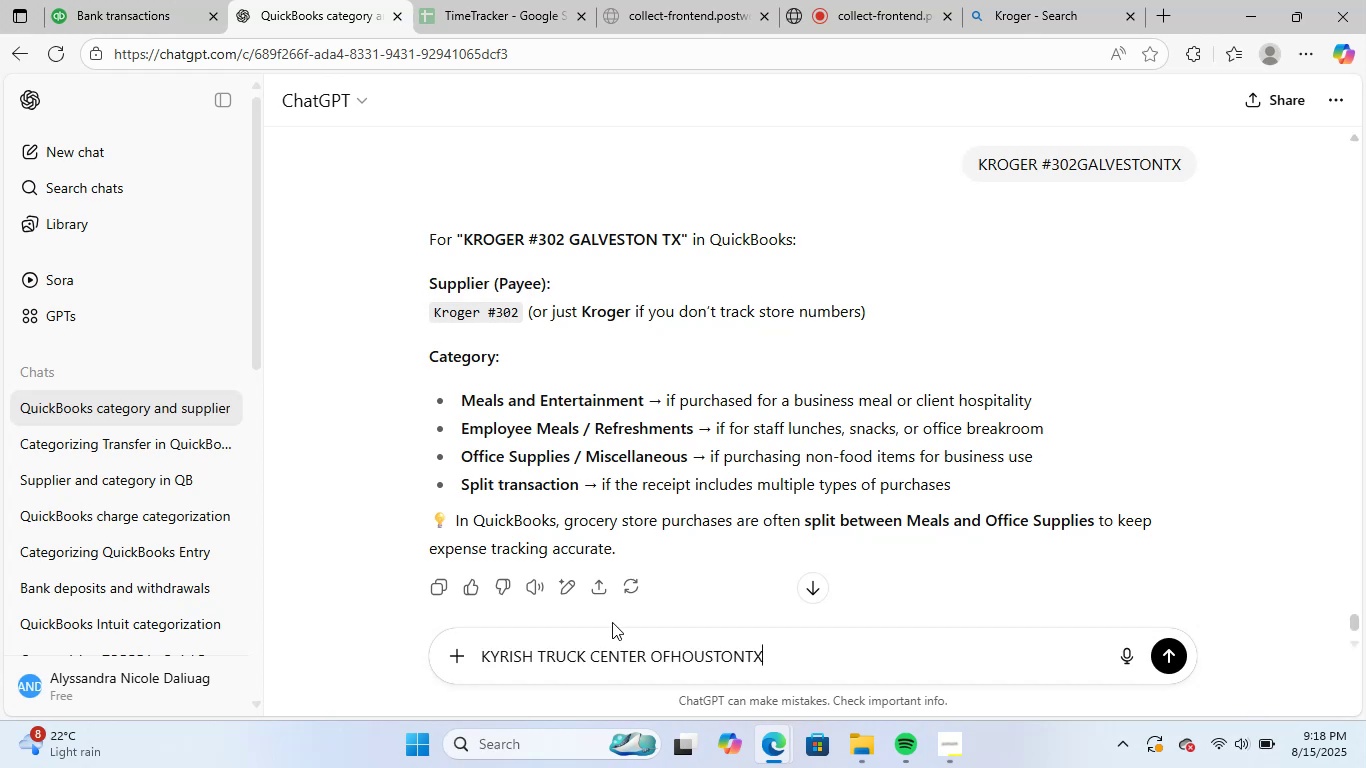 
key(NumpadEnter)
 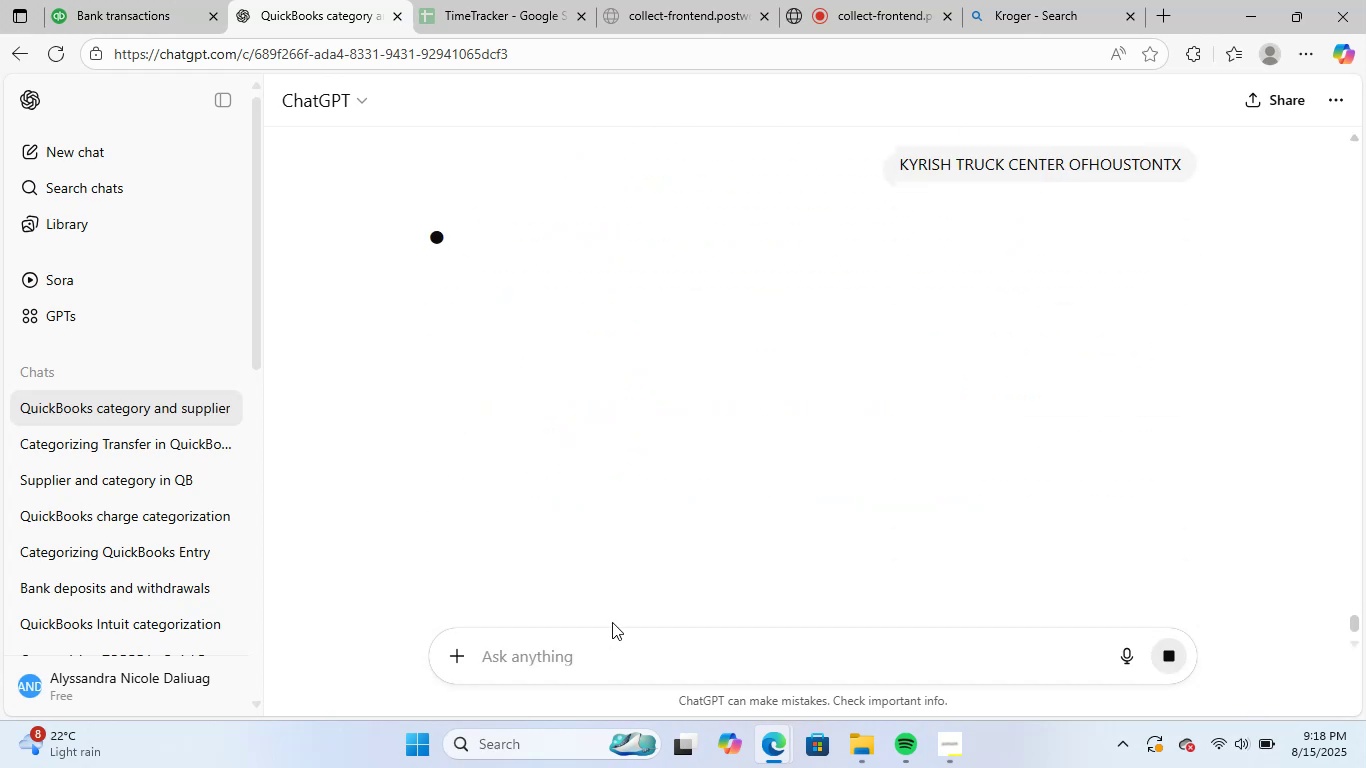 
wait(8.08)
 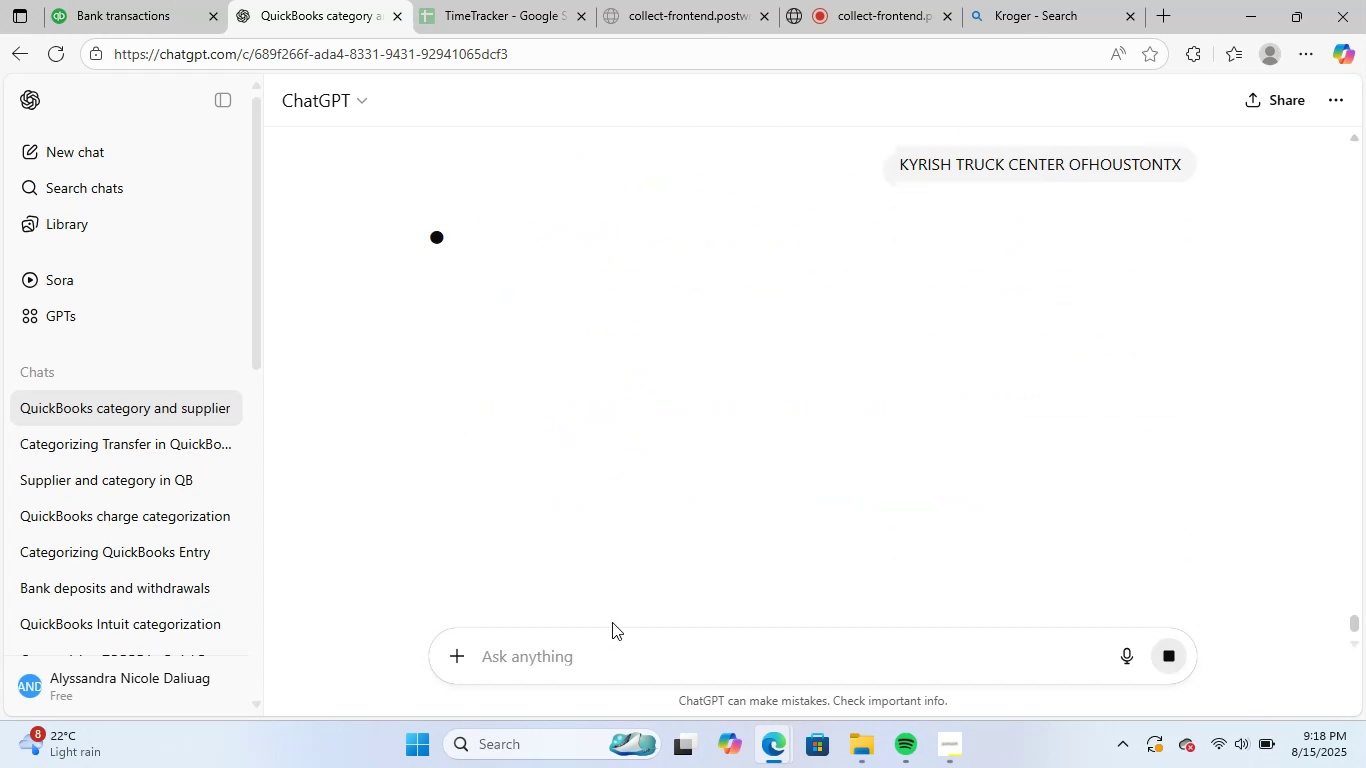 
key(Control+ControlLeft)
 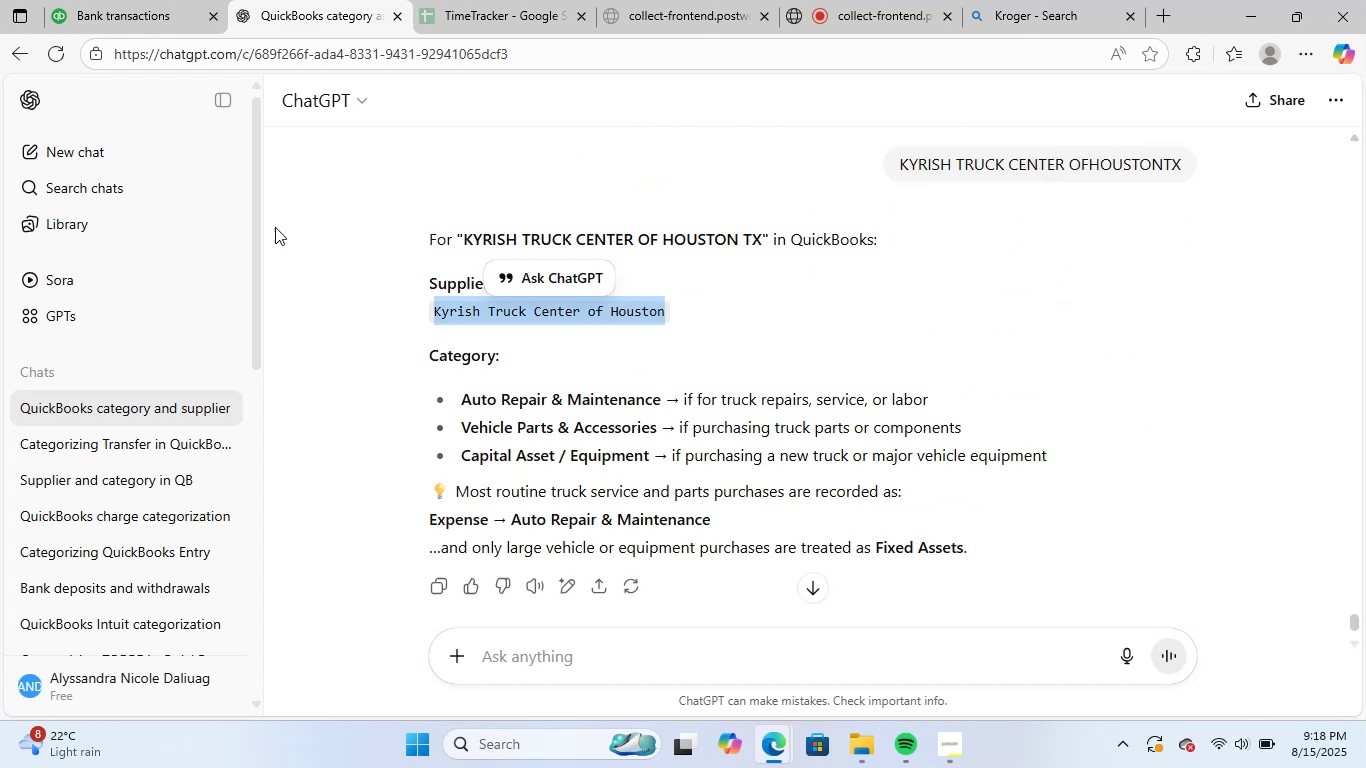 
key(Control+C)
 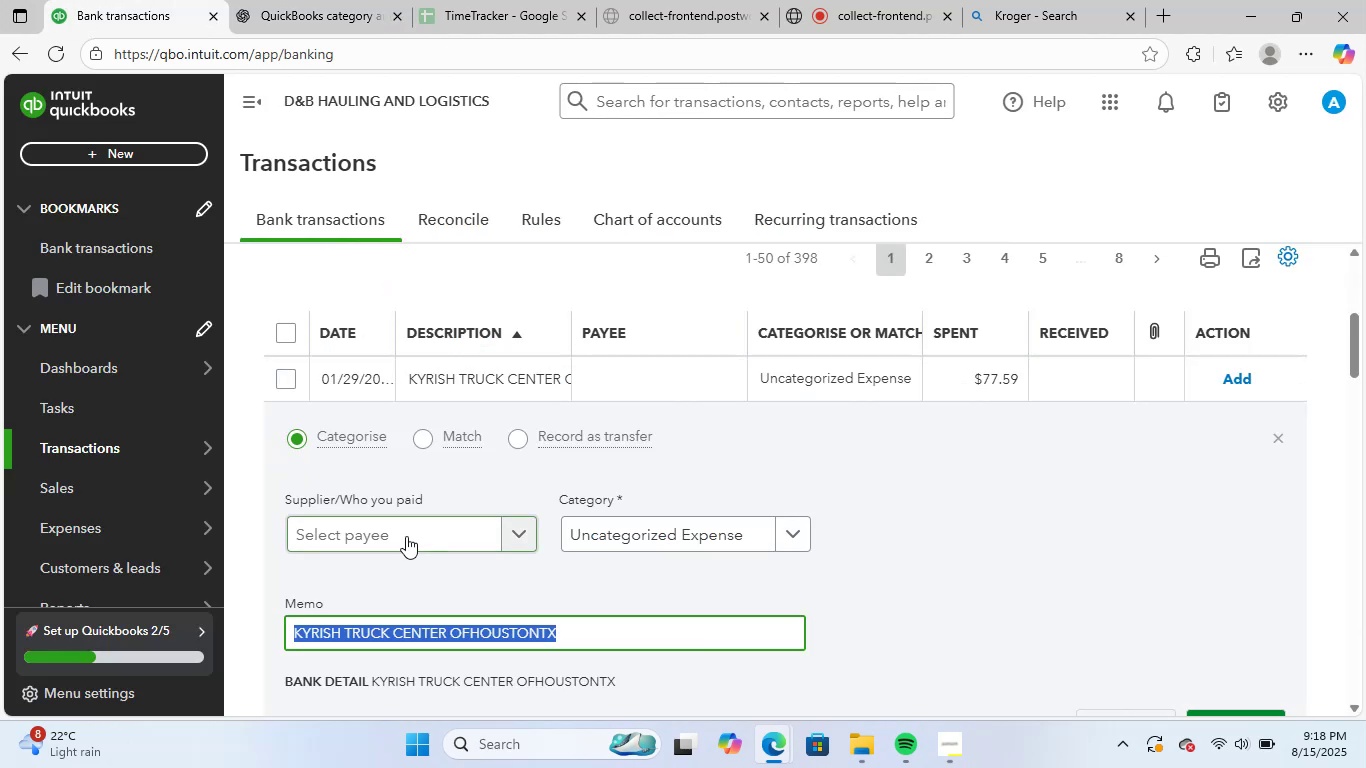 
left_click([406, 536])
 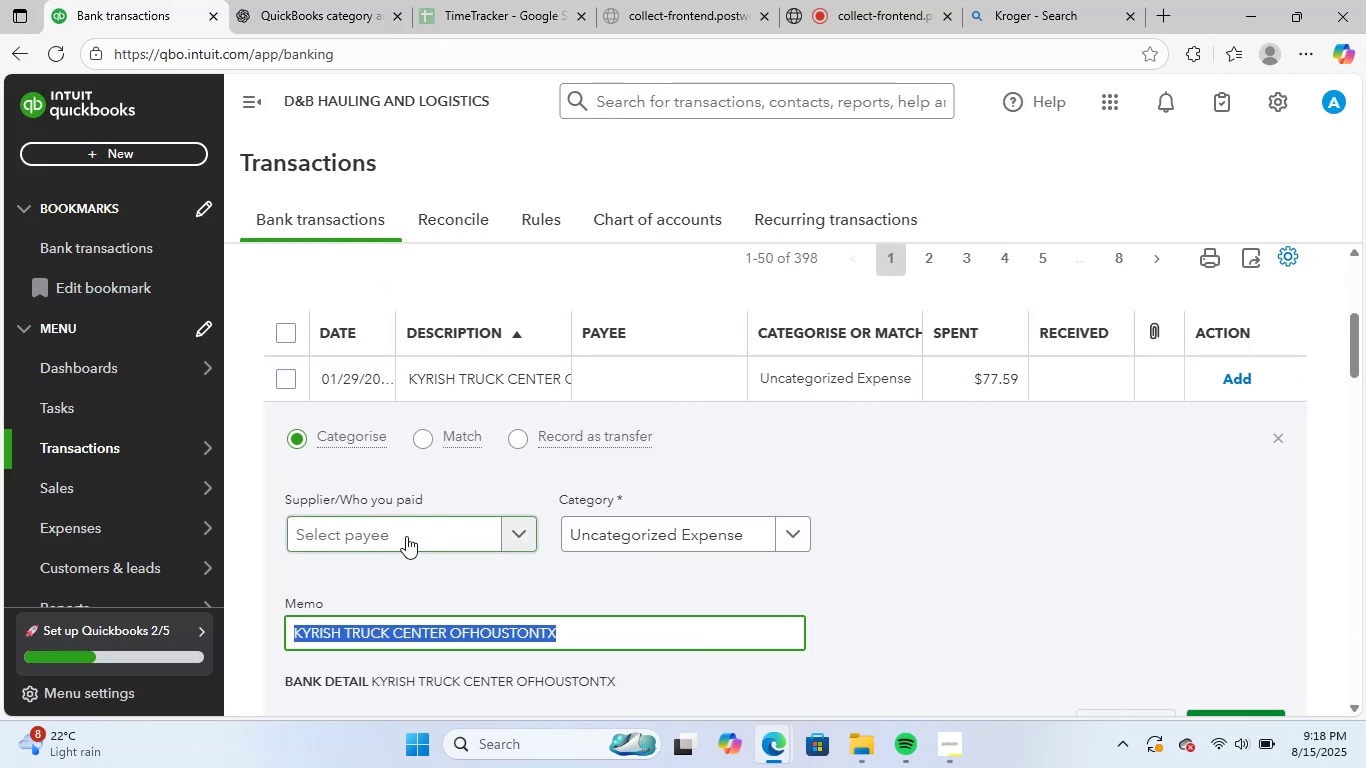 
key(Control+ControlLeft)
 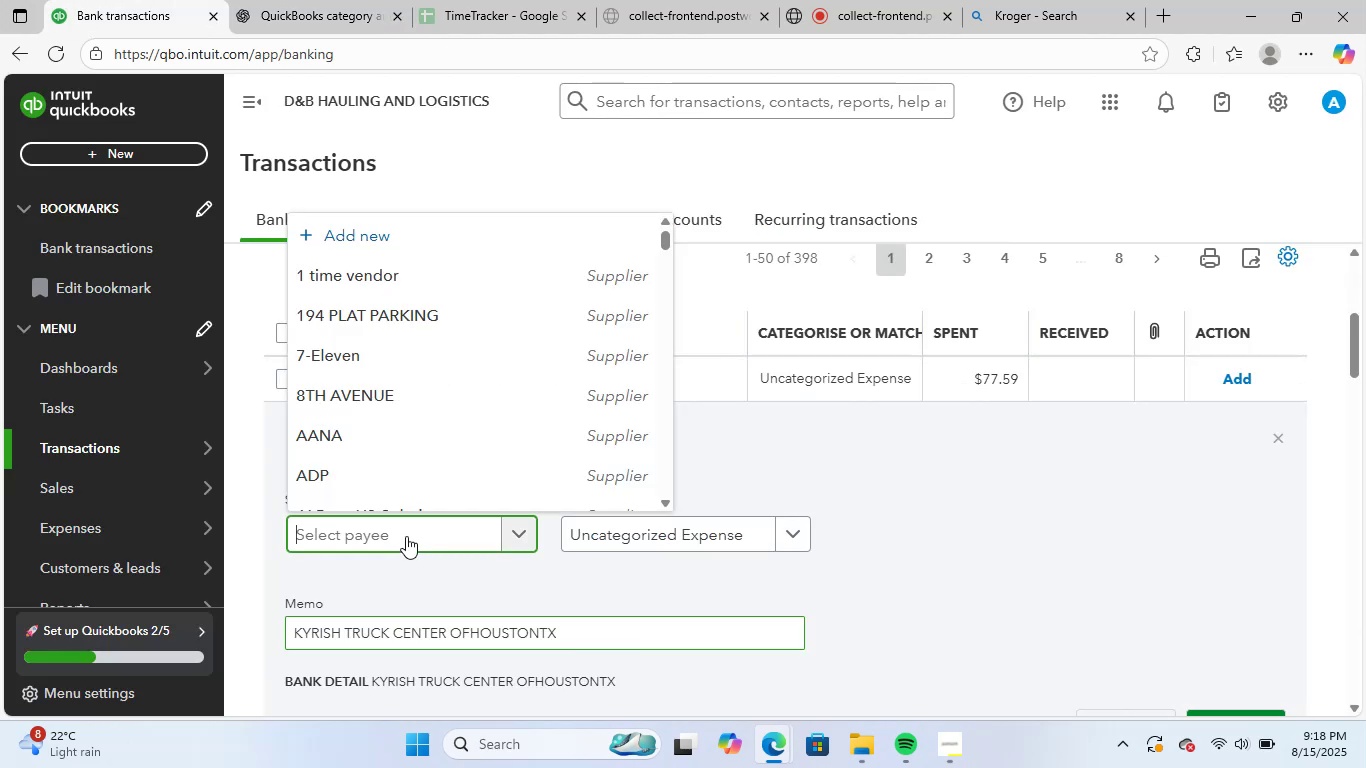 
key(Control+V)
 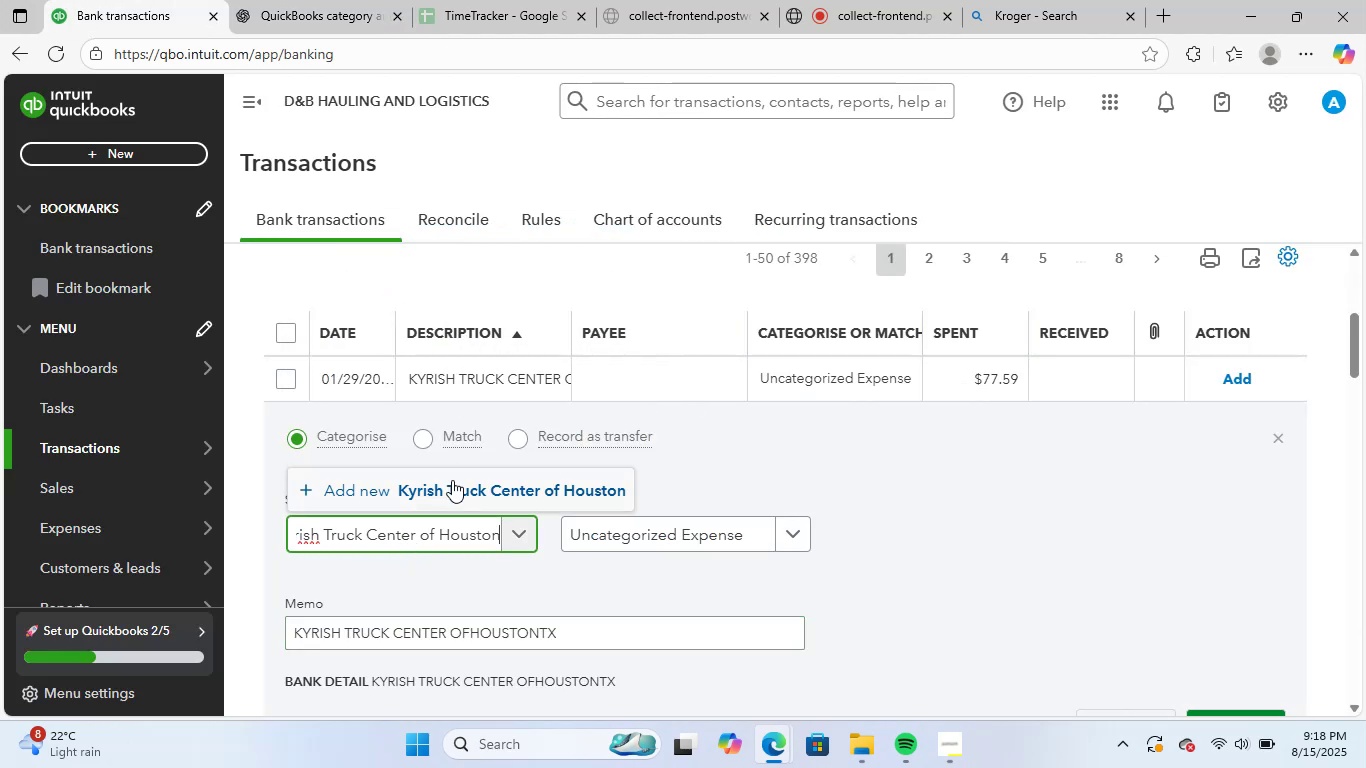 
left_click([454, 480])
 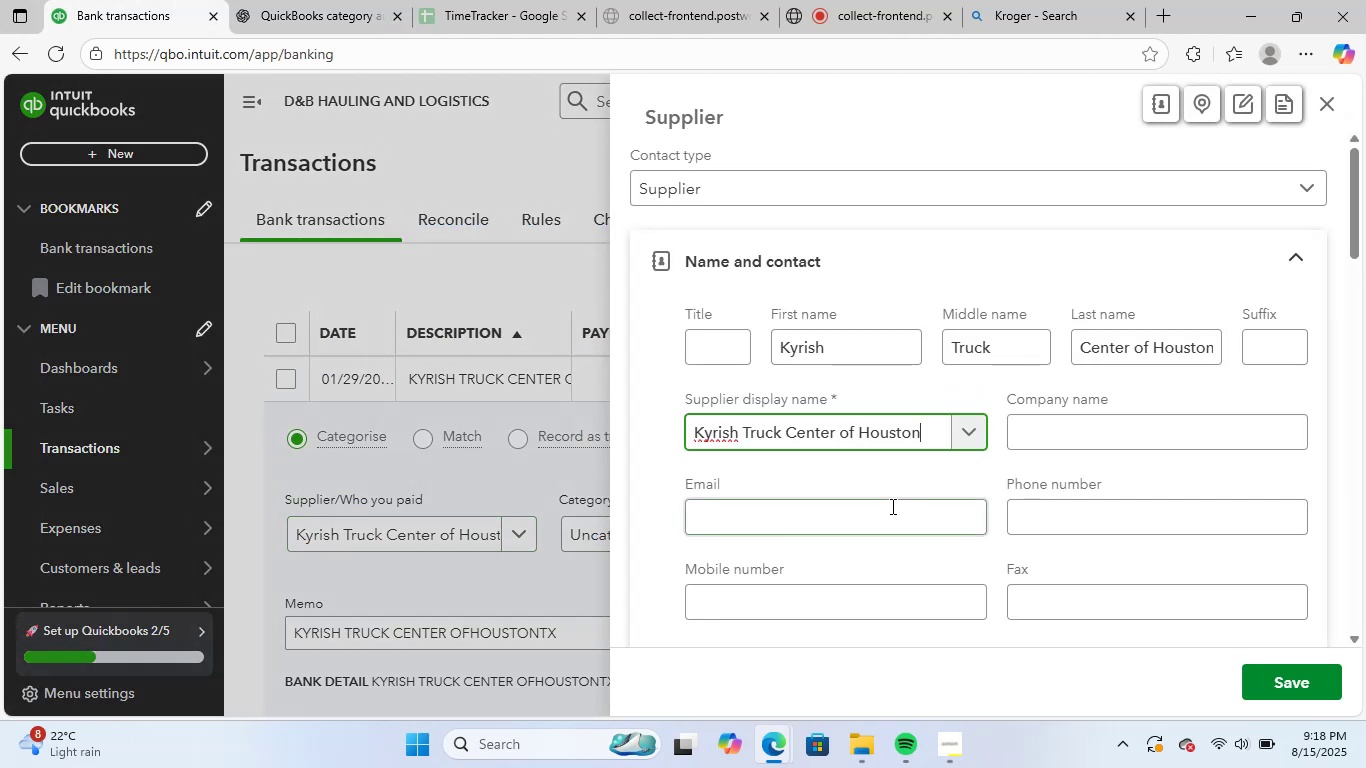 
scroll: coordinate [1144, 481], scroll_direction: down, amount: 1.0
 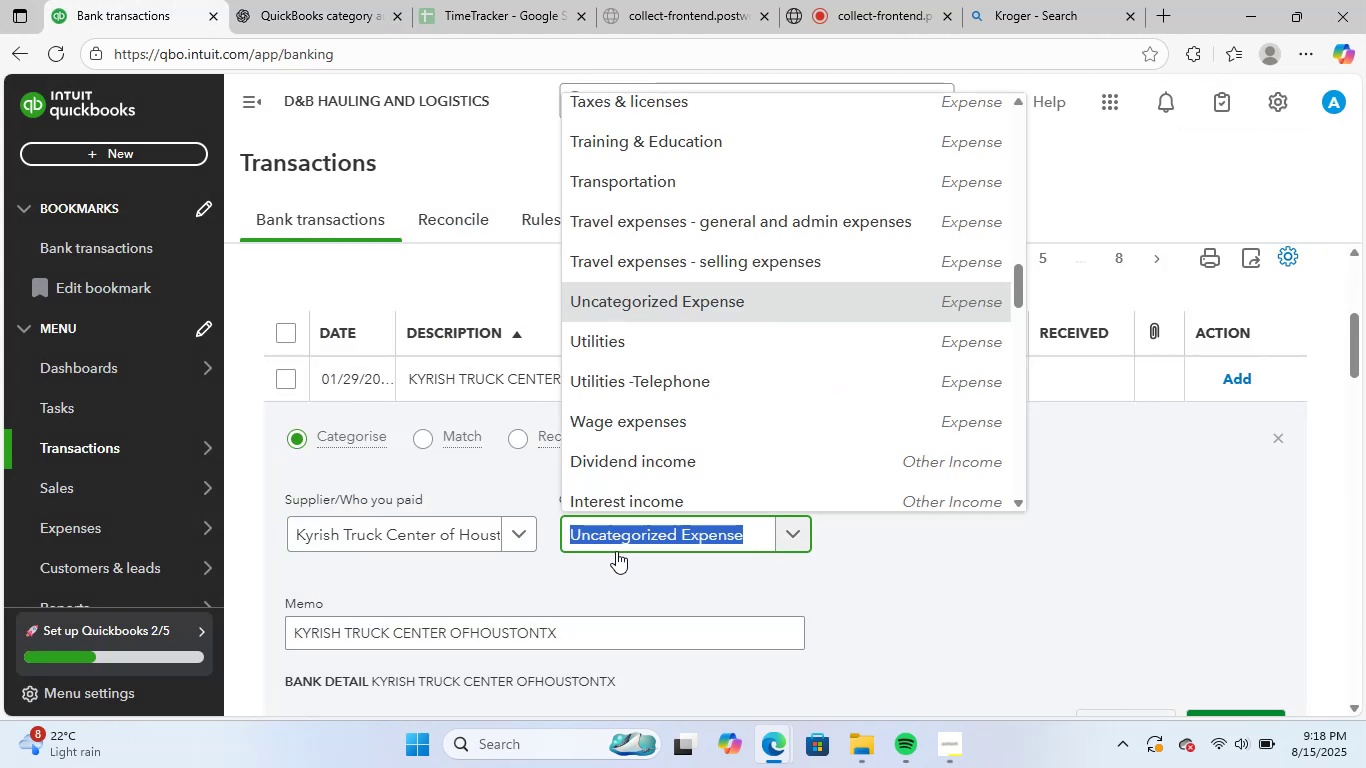 
type(repa)
 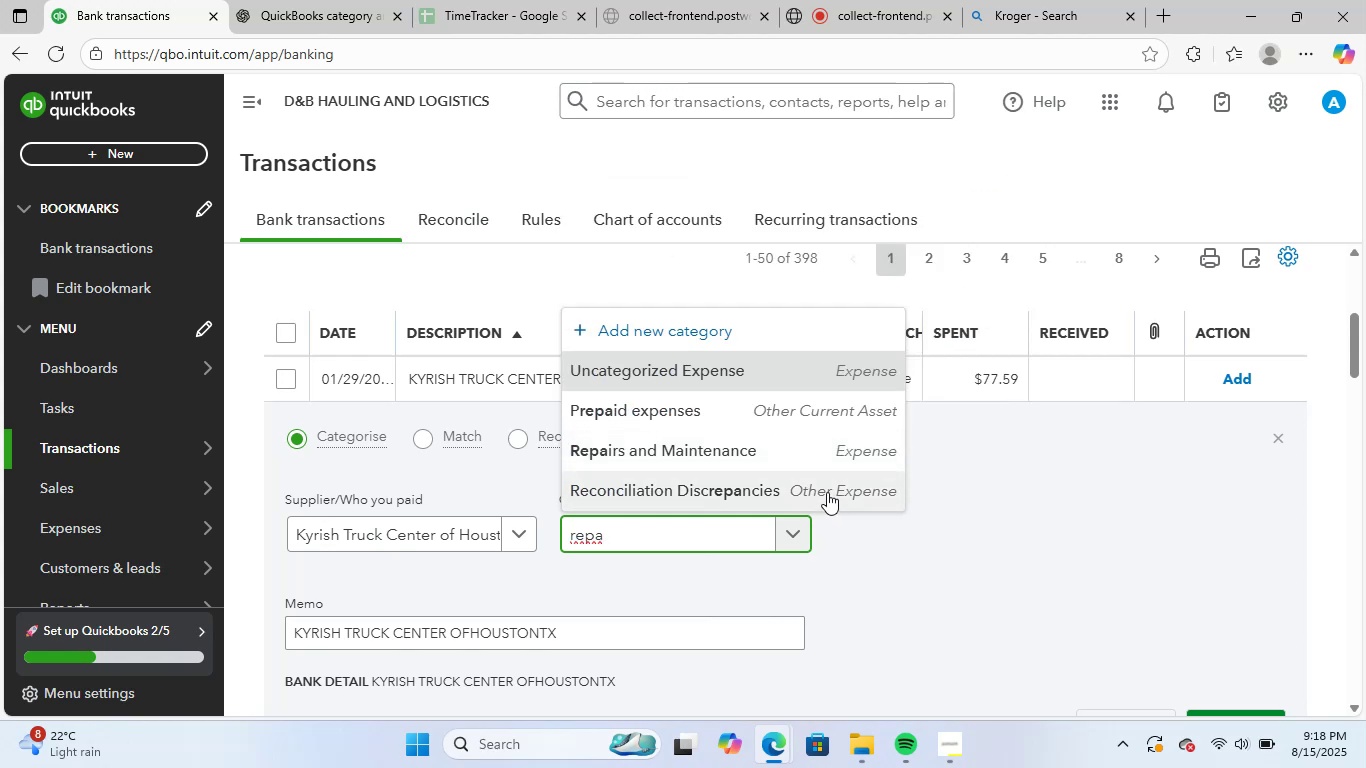 
left_click([738, 446])
 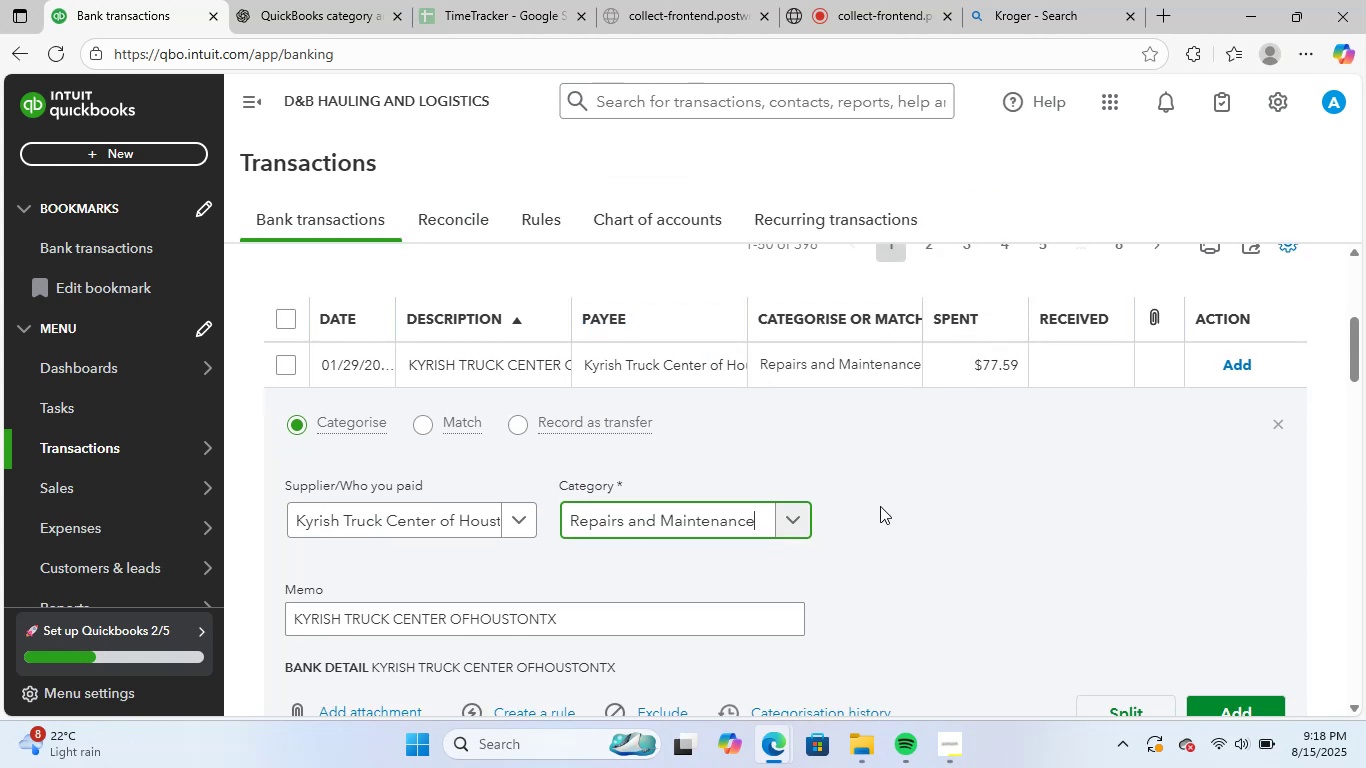 
scroll: coordinate [880, 506], scroll_direction: down, amount: 2.0
 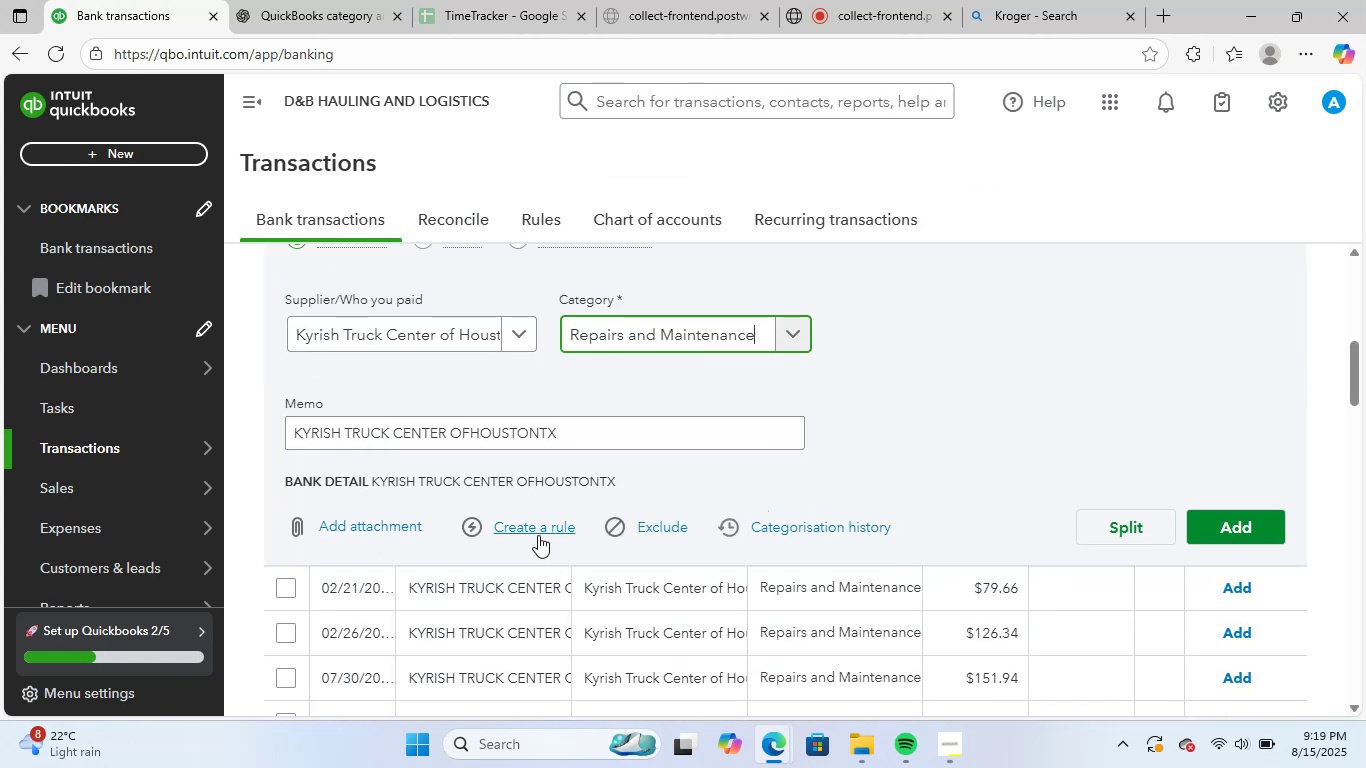 
left_click([538, 530])
 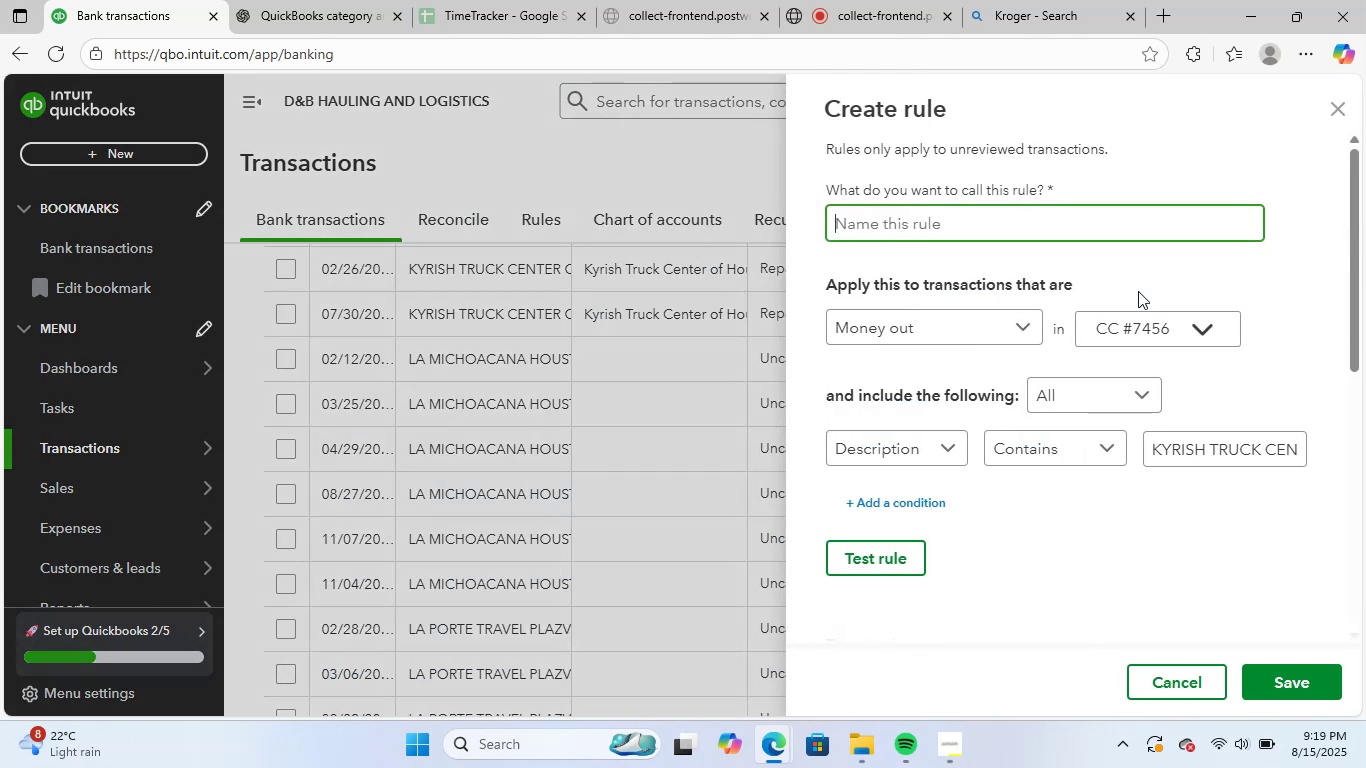 
key(Control+V)
 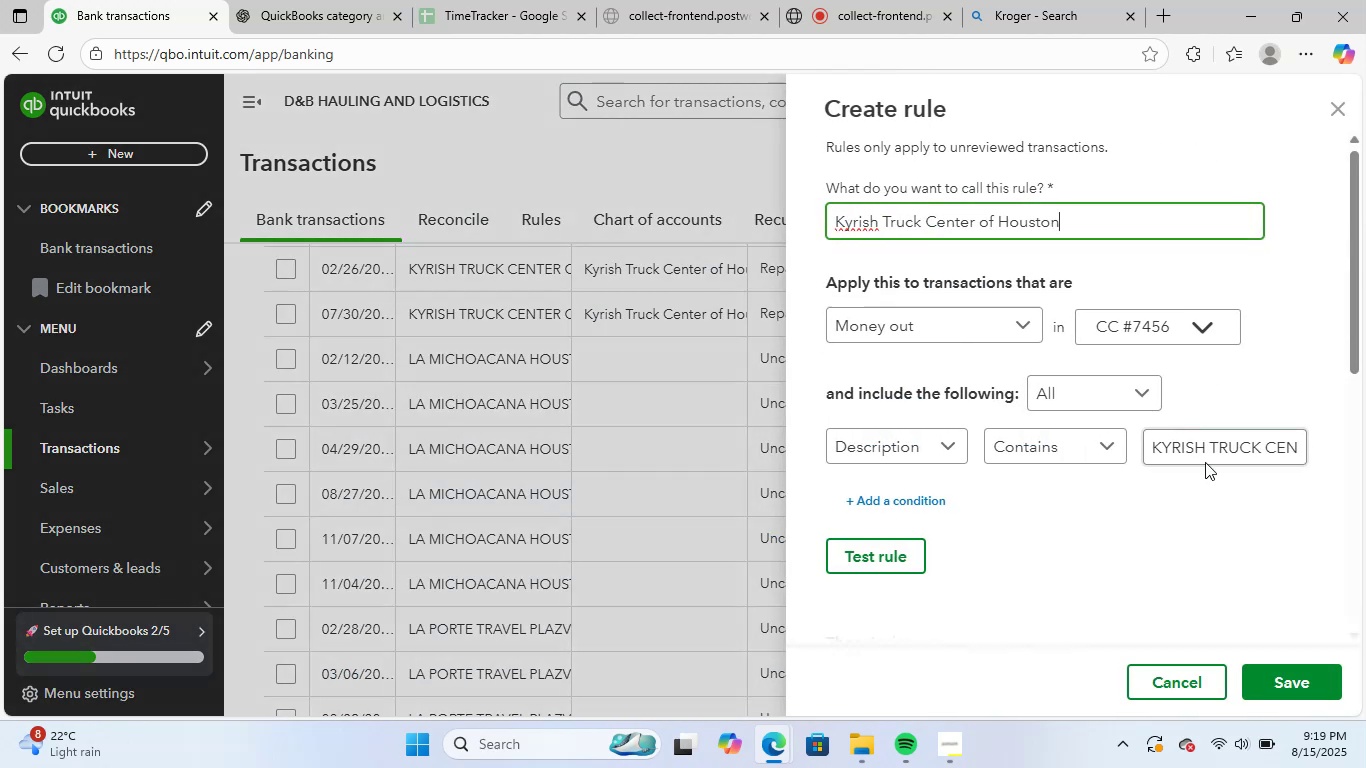 
scroll: coordinate [1233, 583], scroll_direction: down, amount: 10.0
 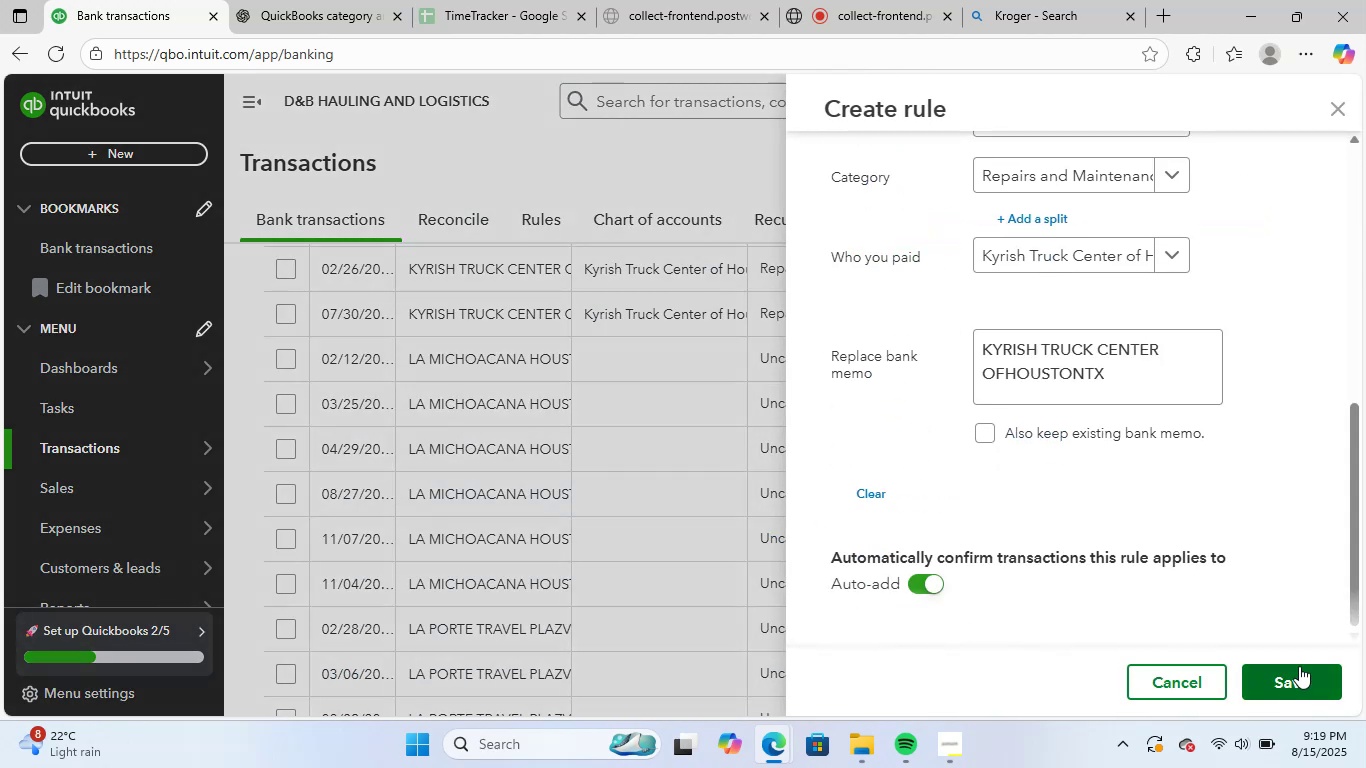 
left_click([1299, 666])
 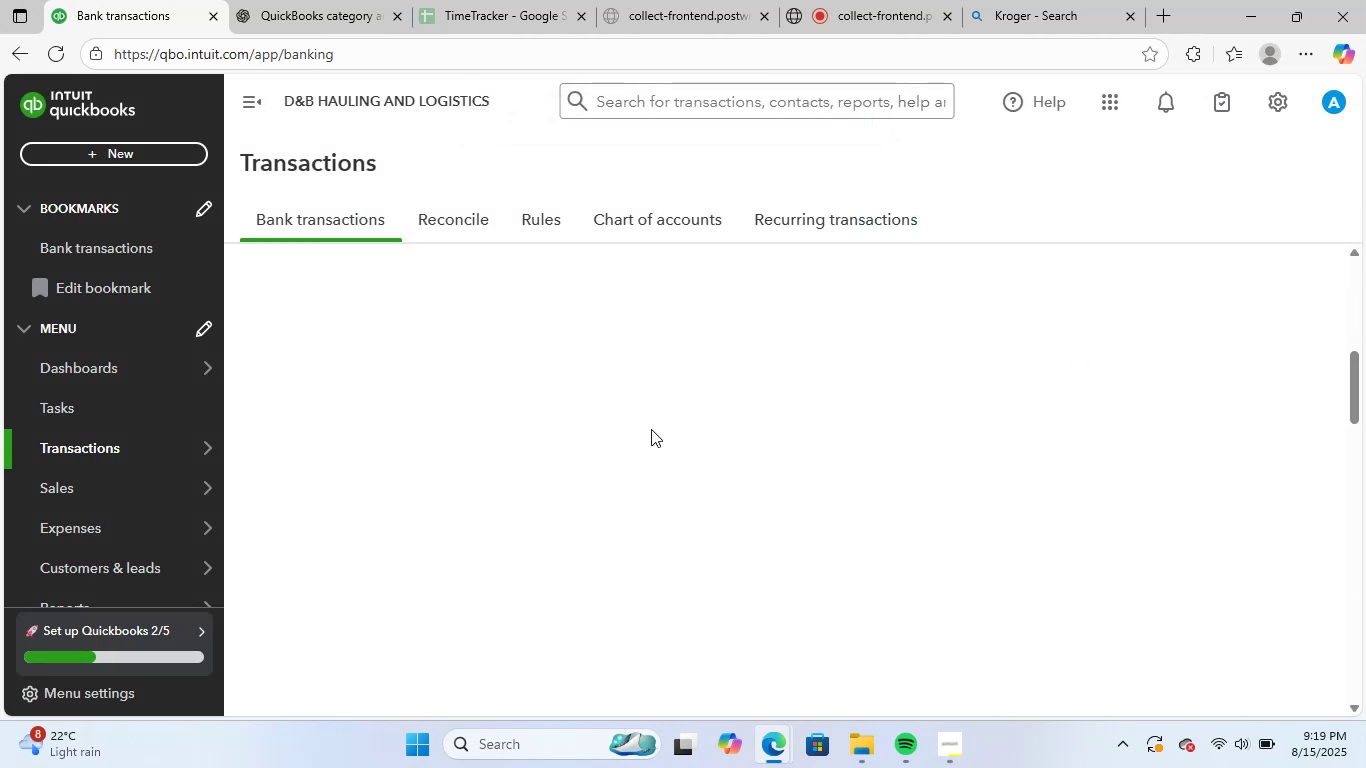 
scroll: coordinate [620, 435], scroll_direction: up, amount: 2.0
 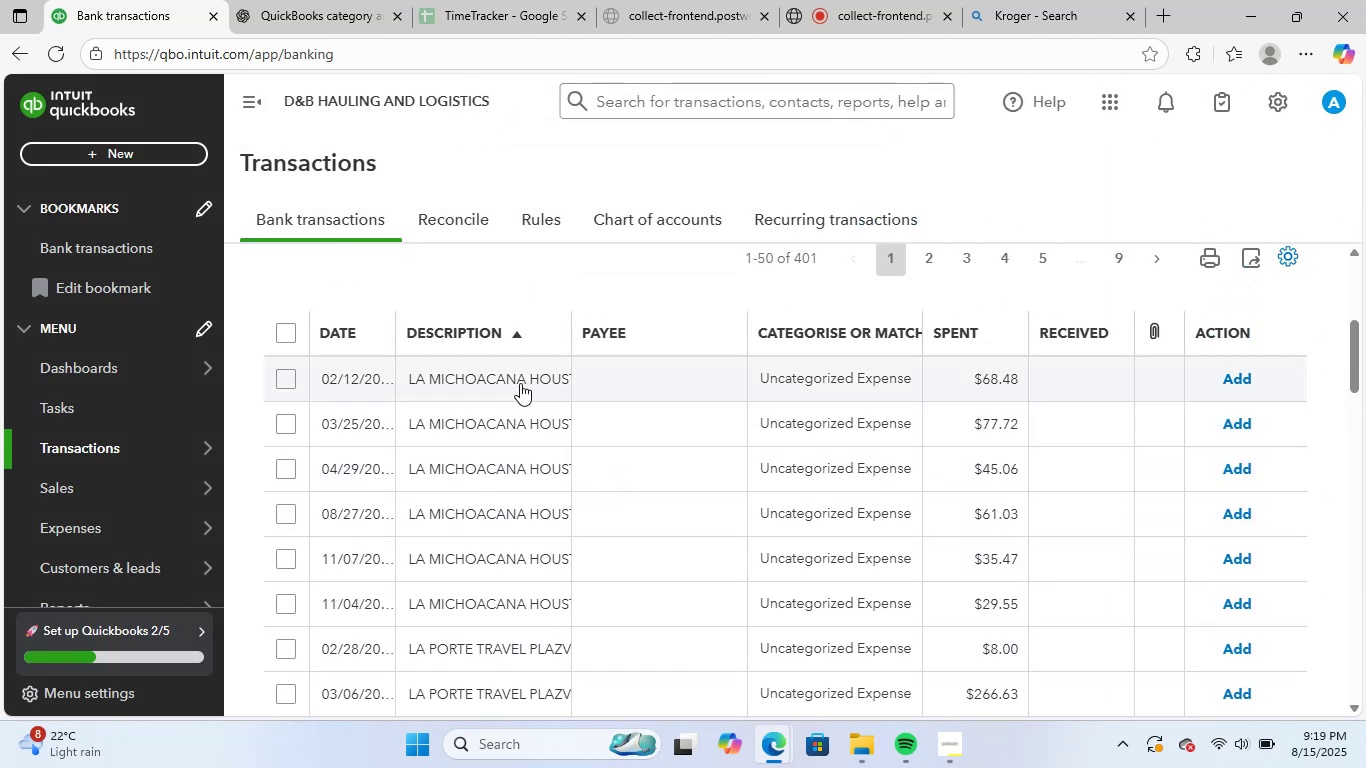 
left_click([520, 383])
 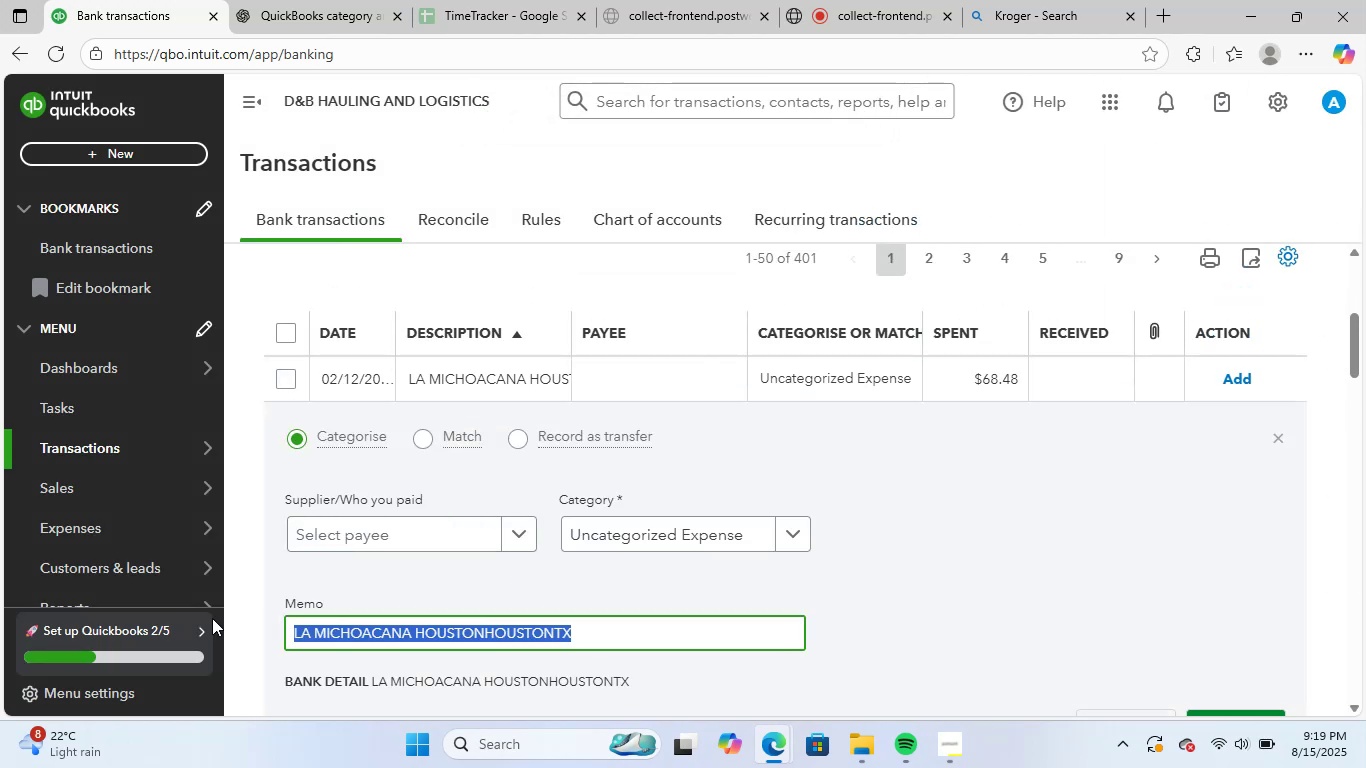 
key(Control+ControlLeft)
 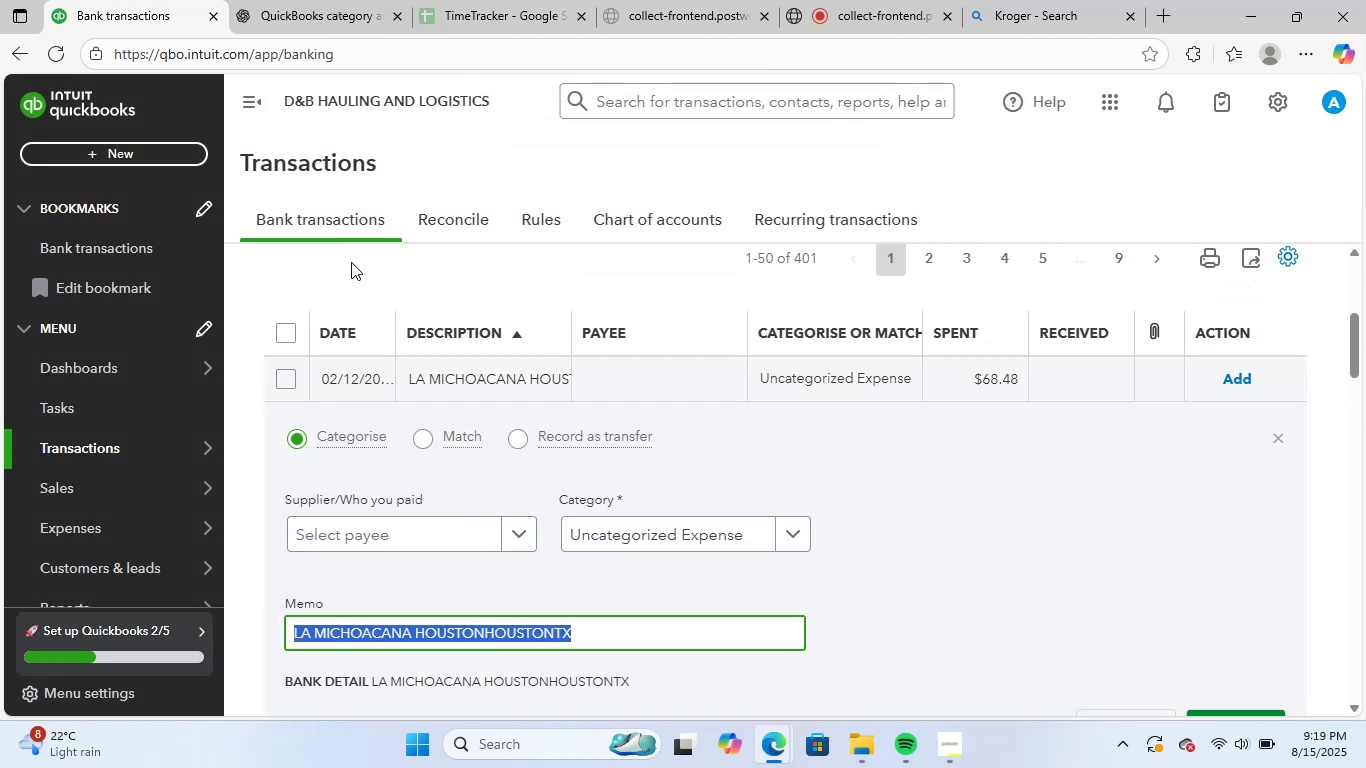 
key(Control+C)
 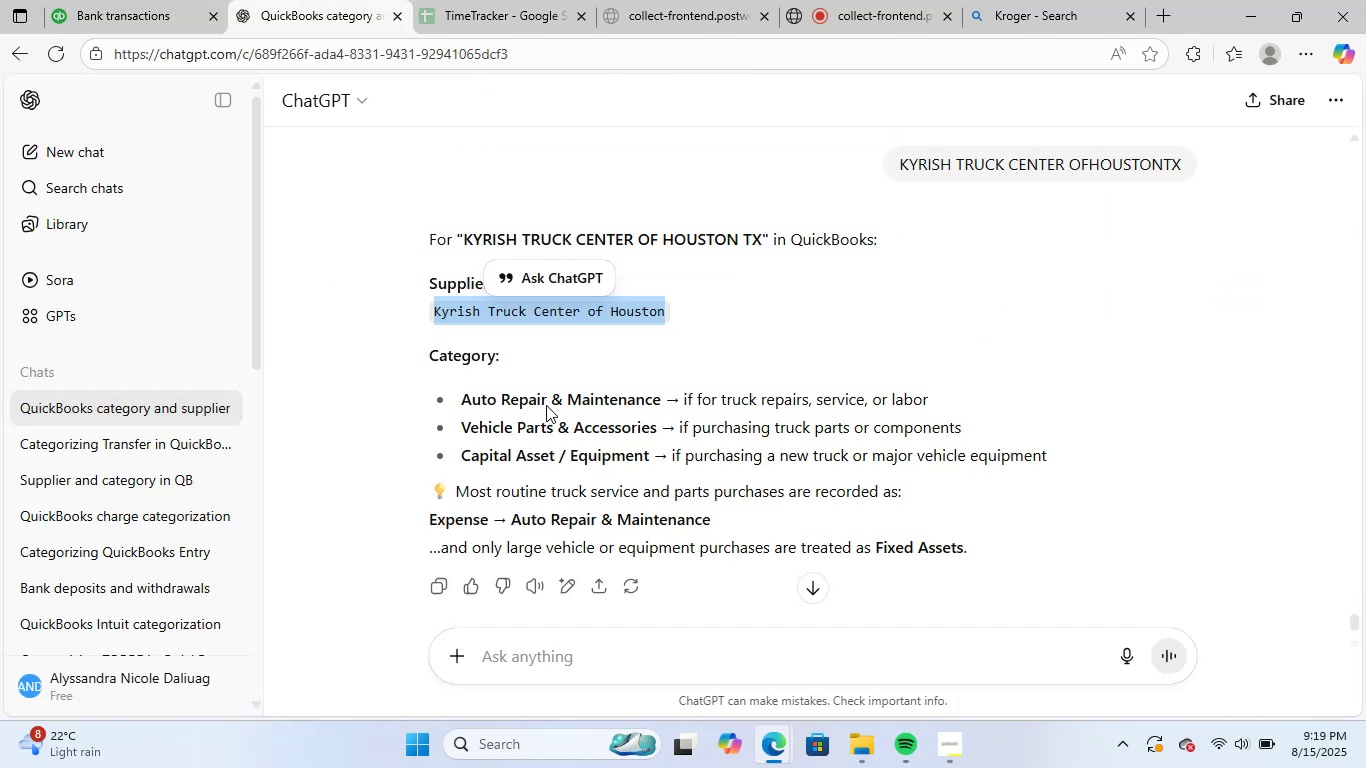 
left_click([356, 0])
 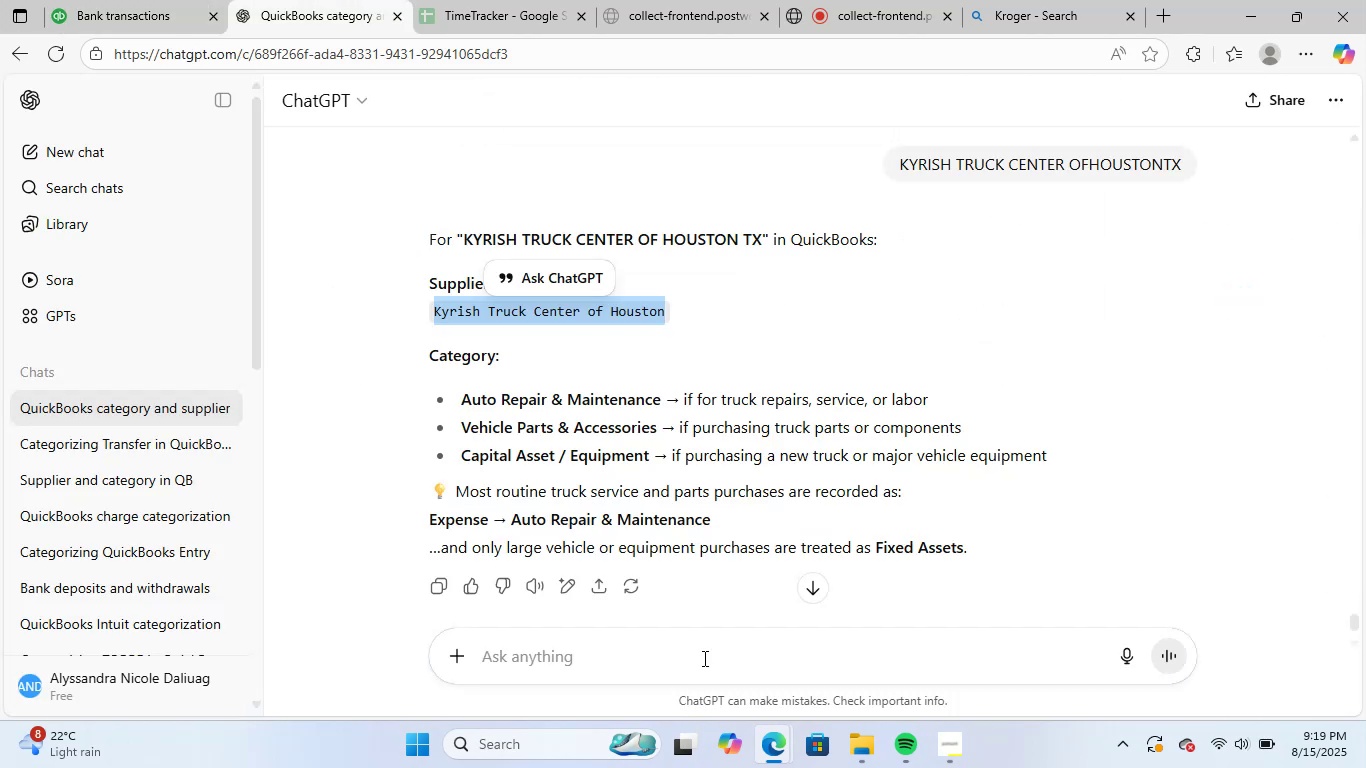 
key(Control+ControlLeft)
 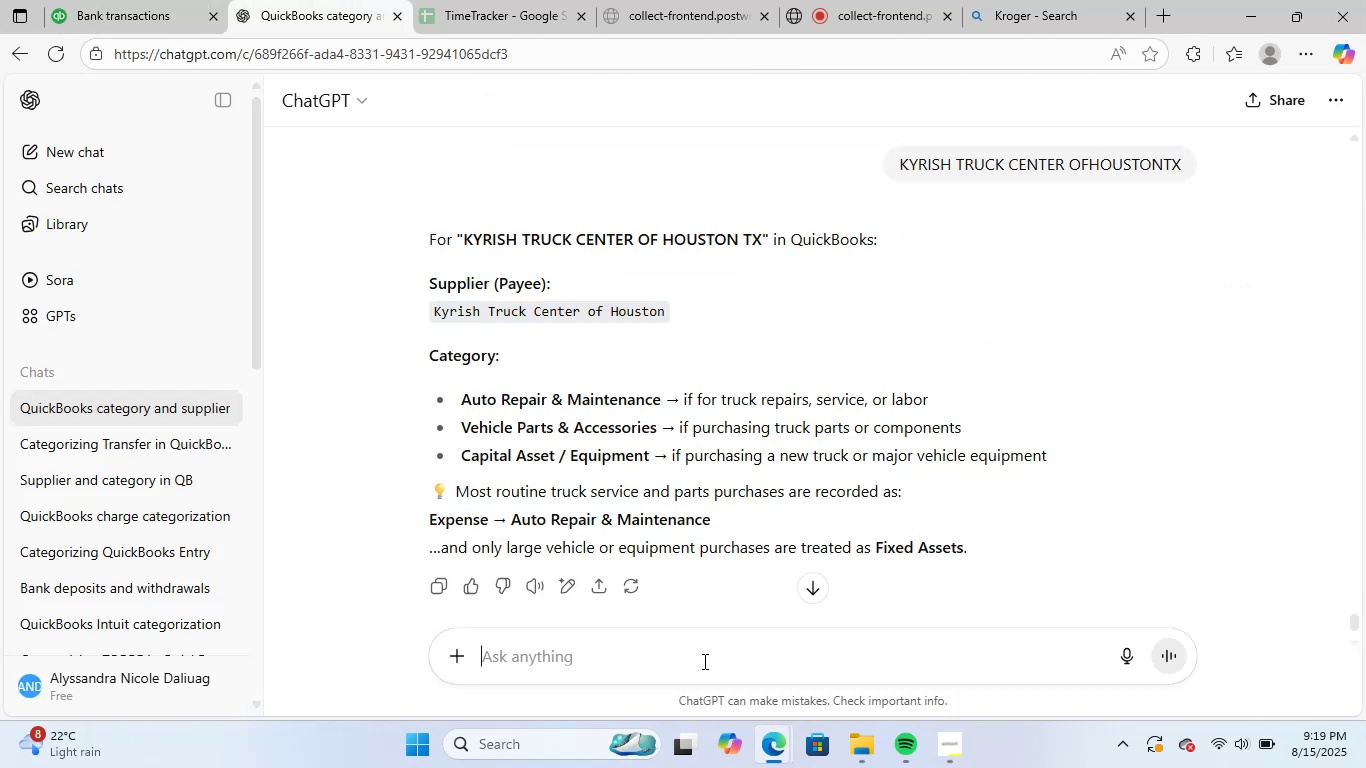 
left_click([703, 658])
 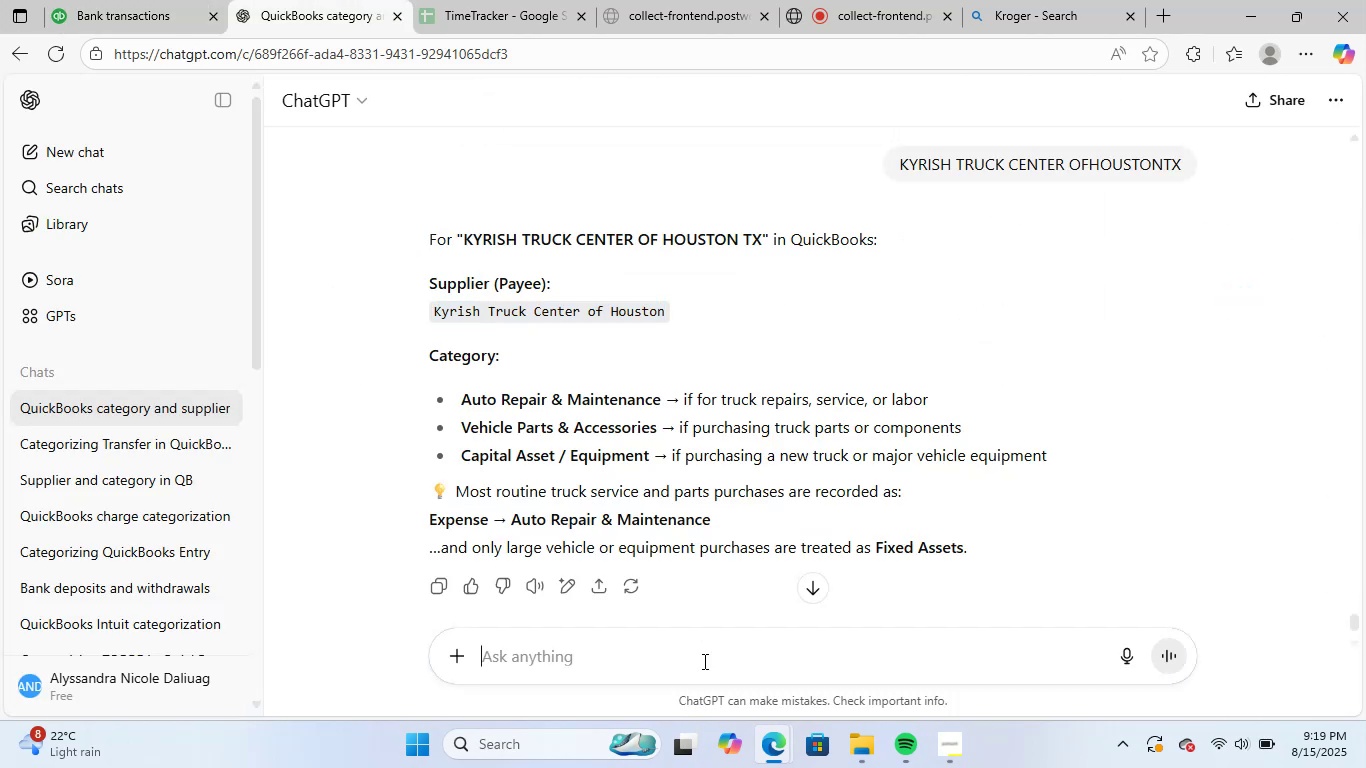 
hold_key(key=V, duration=0.32)
 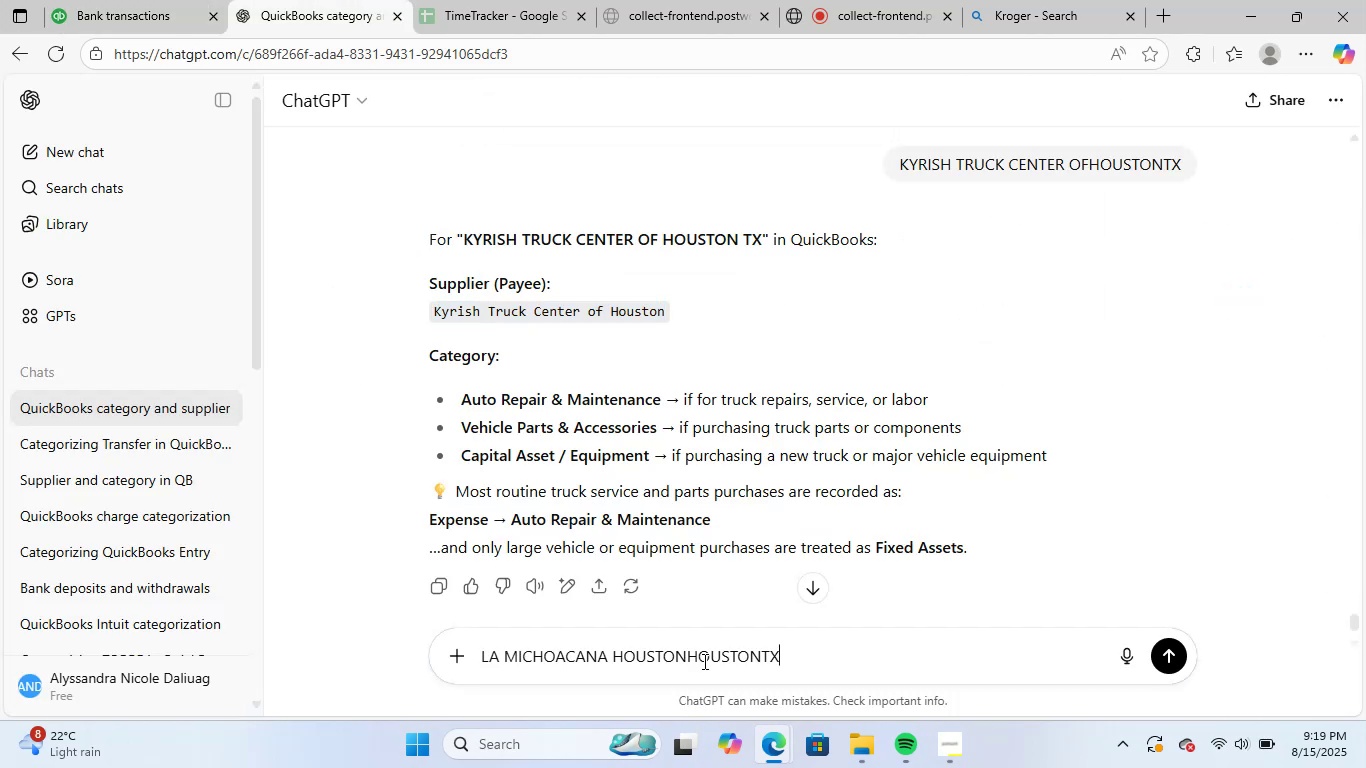 
key(NumpadEnter)
 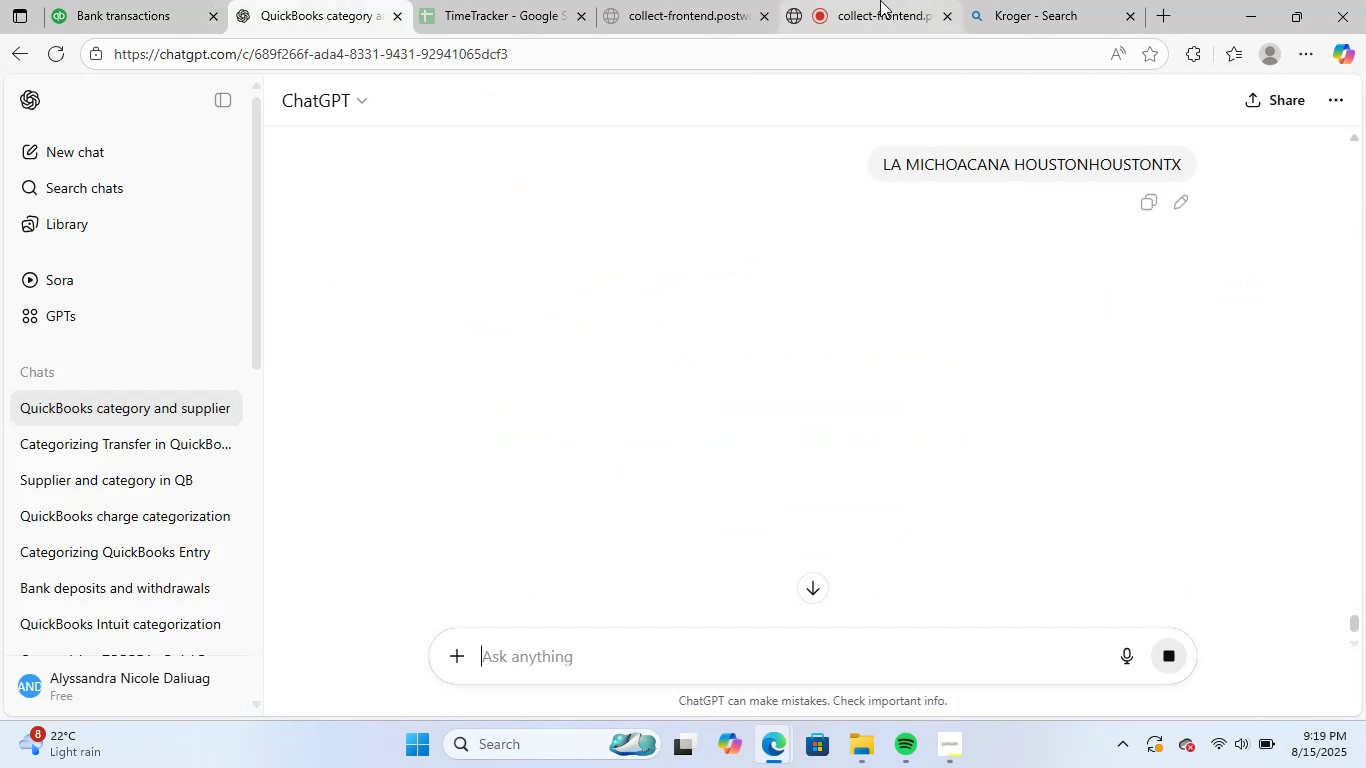 
left_click([877, 0])
 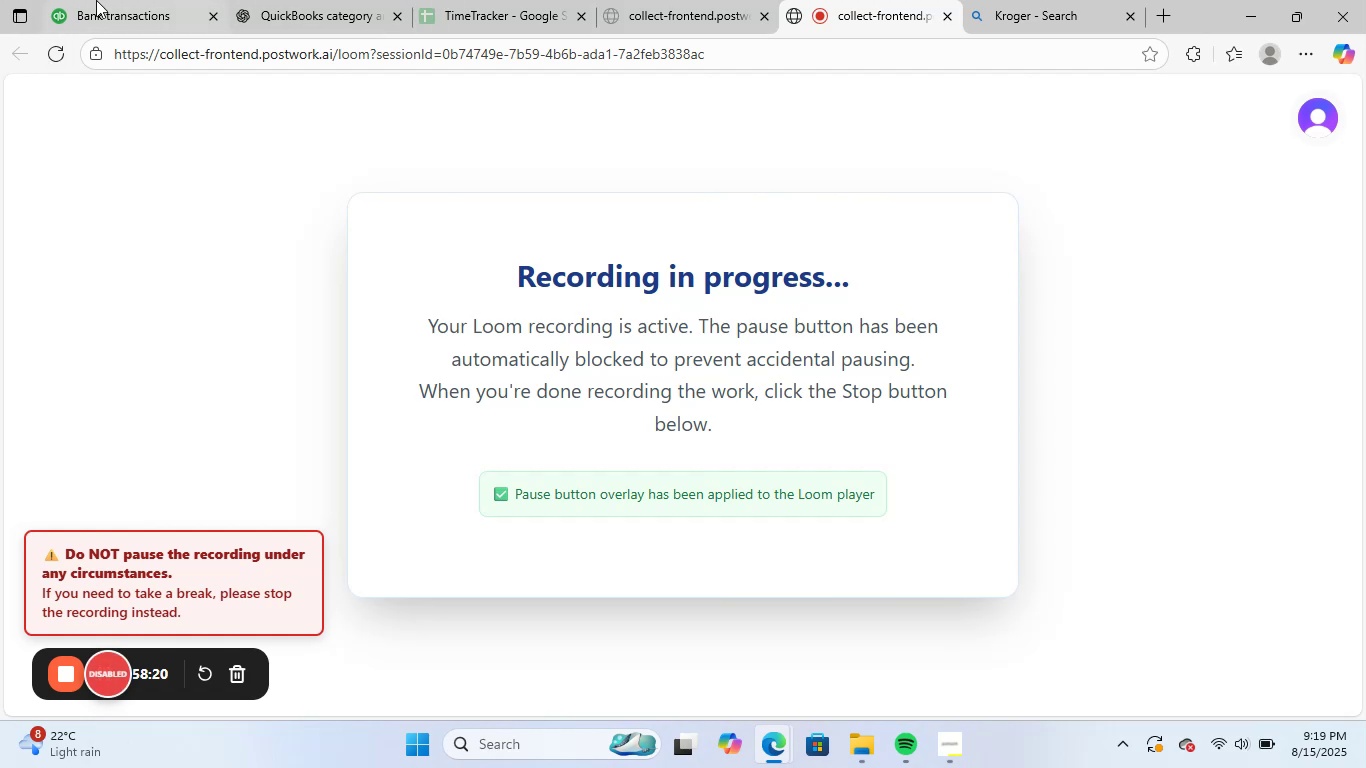 
left_click([97, 0])
 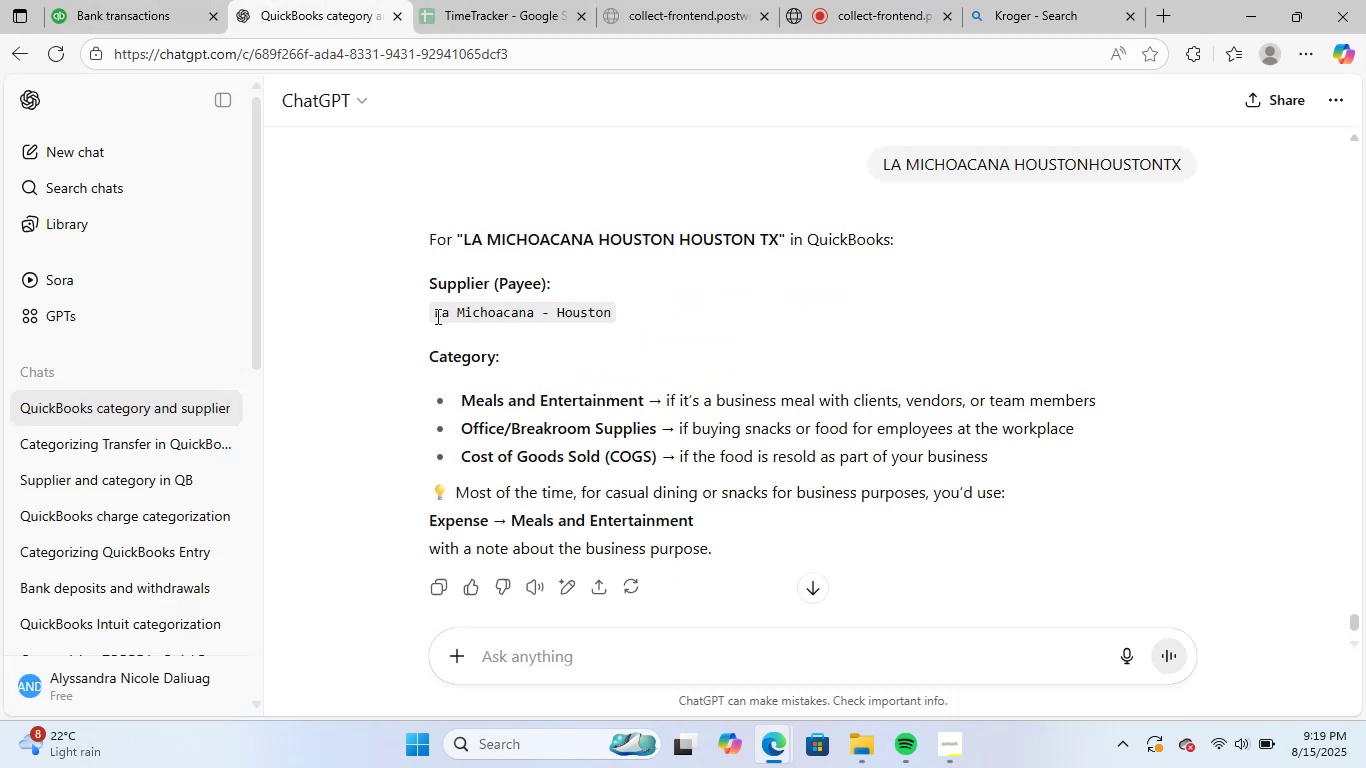 
wait(6.54)
 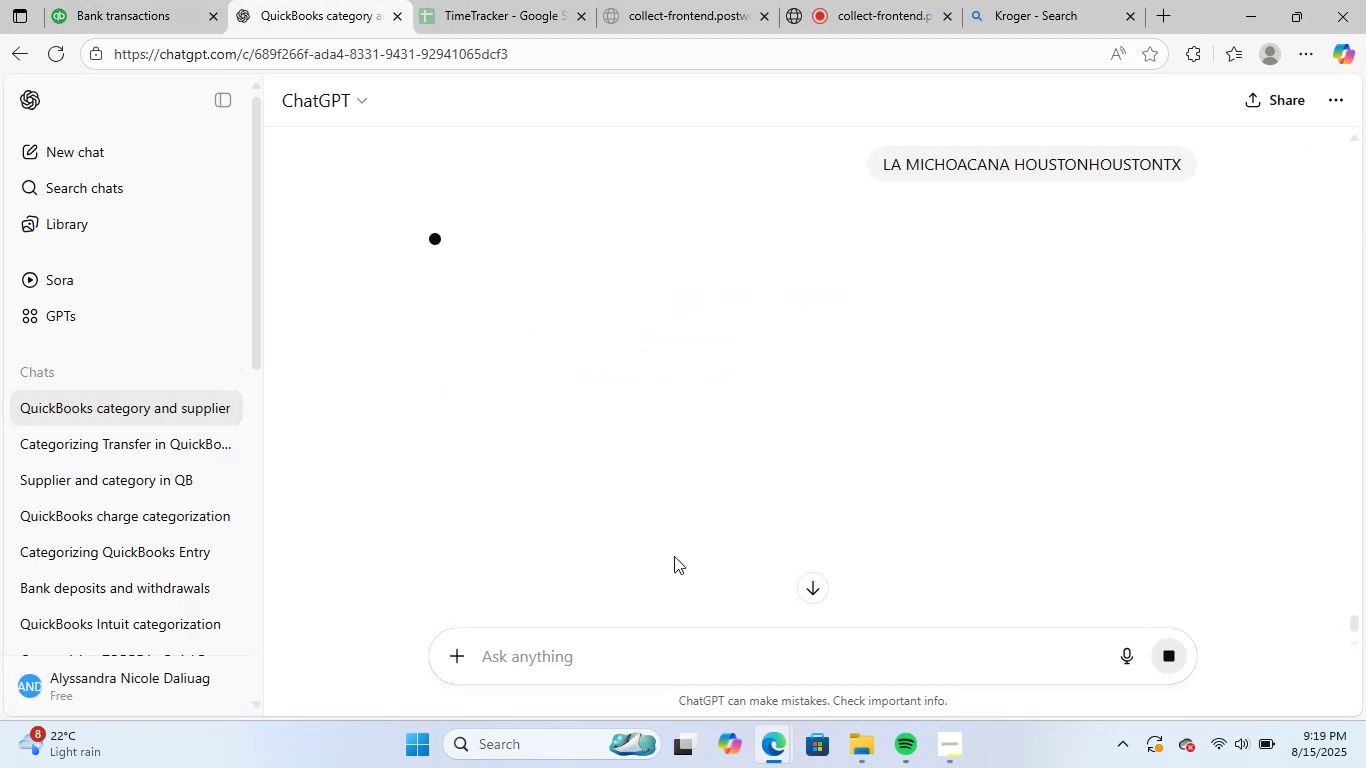 
key(Control+ControlLeft)
 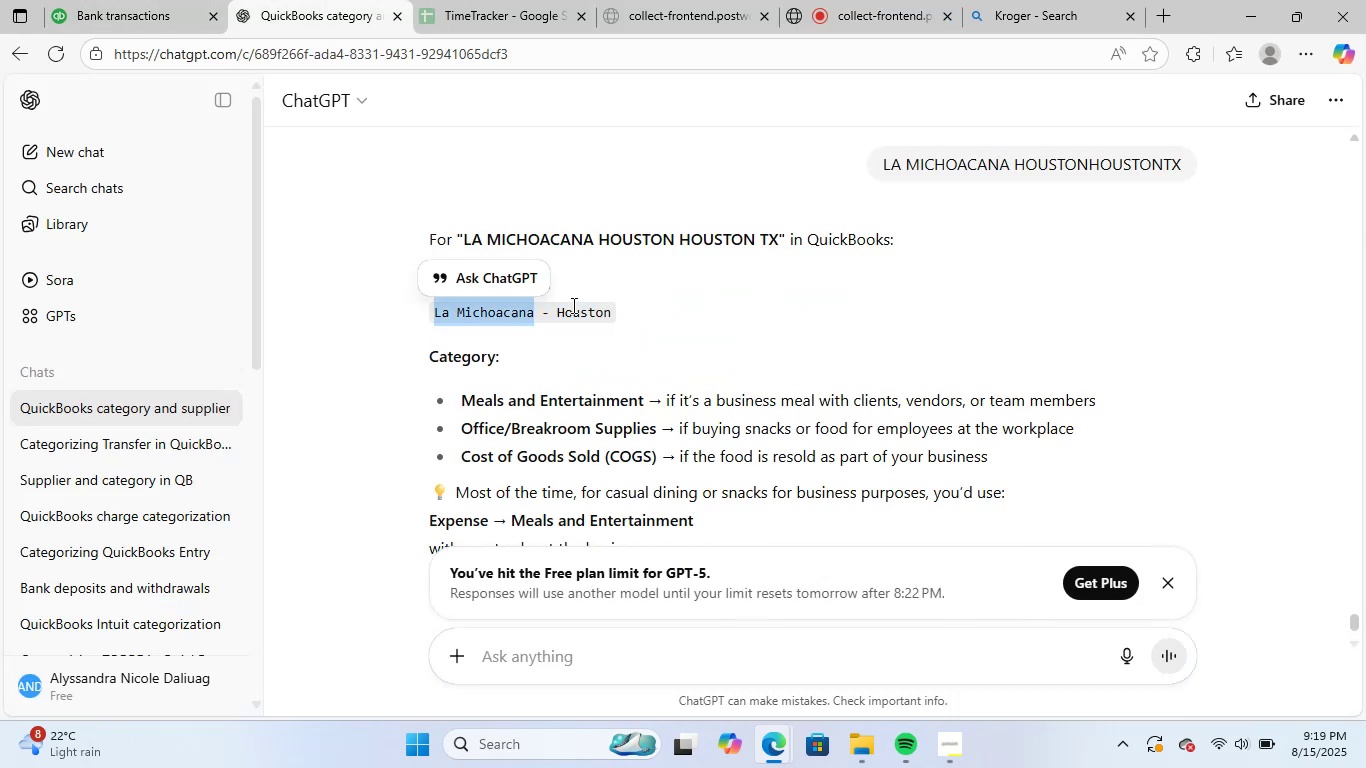 
key(Control+C)
 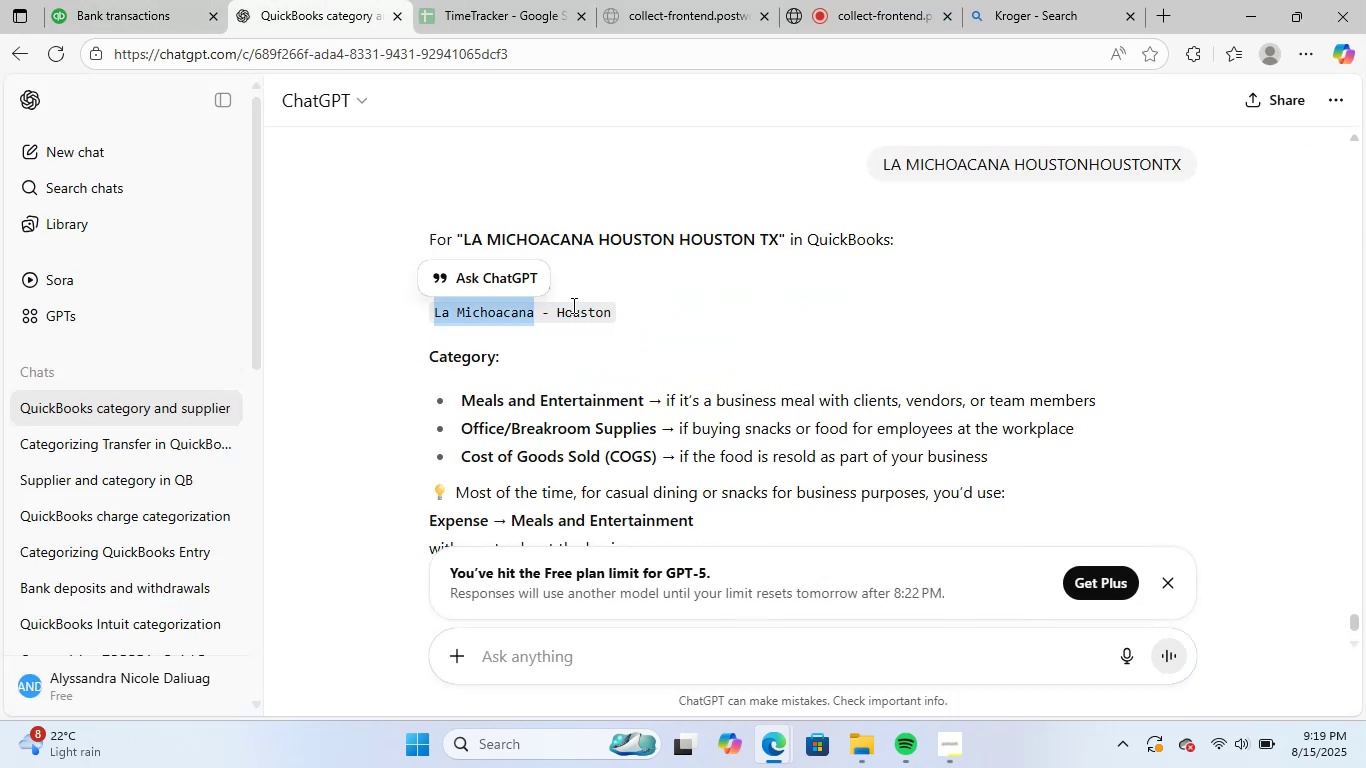 
key(Control+C)
 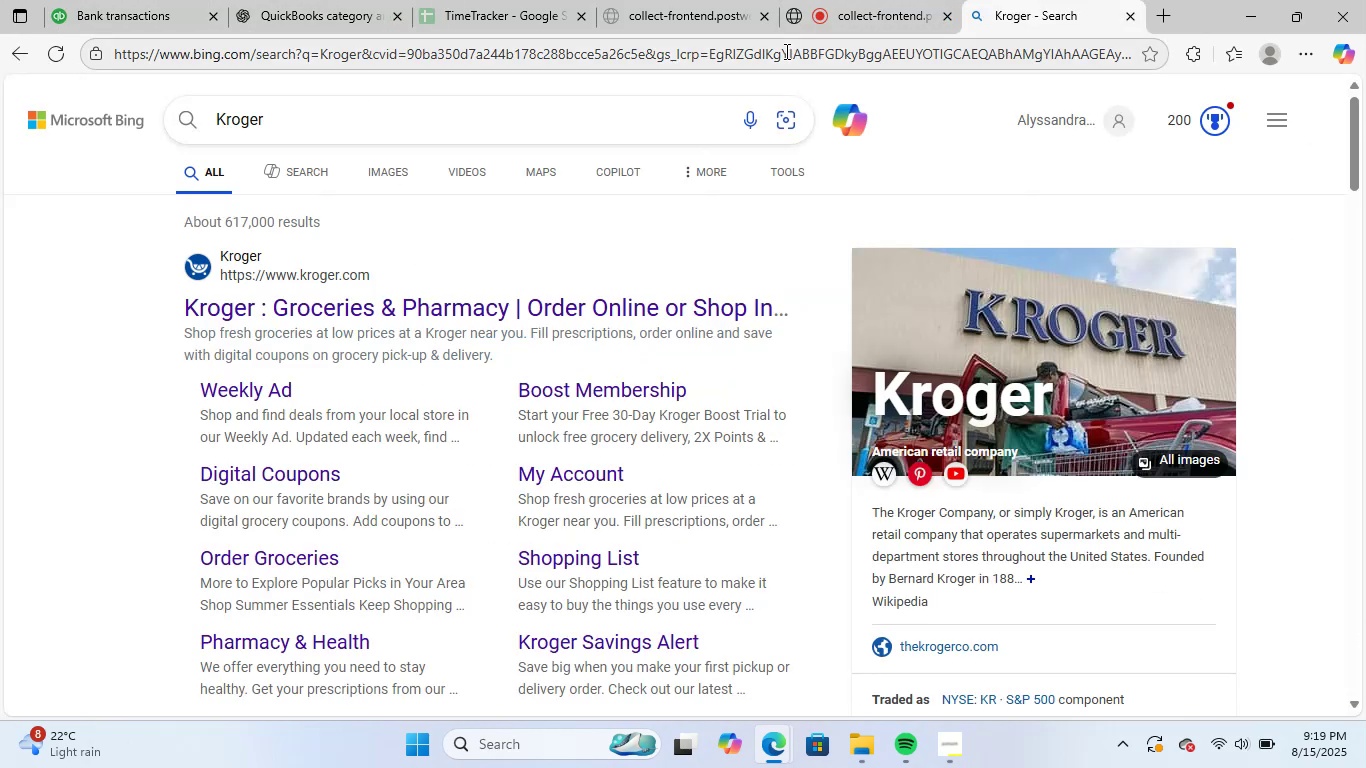 
left_click([785, 51])
 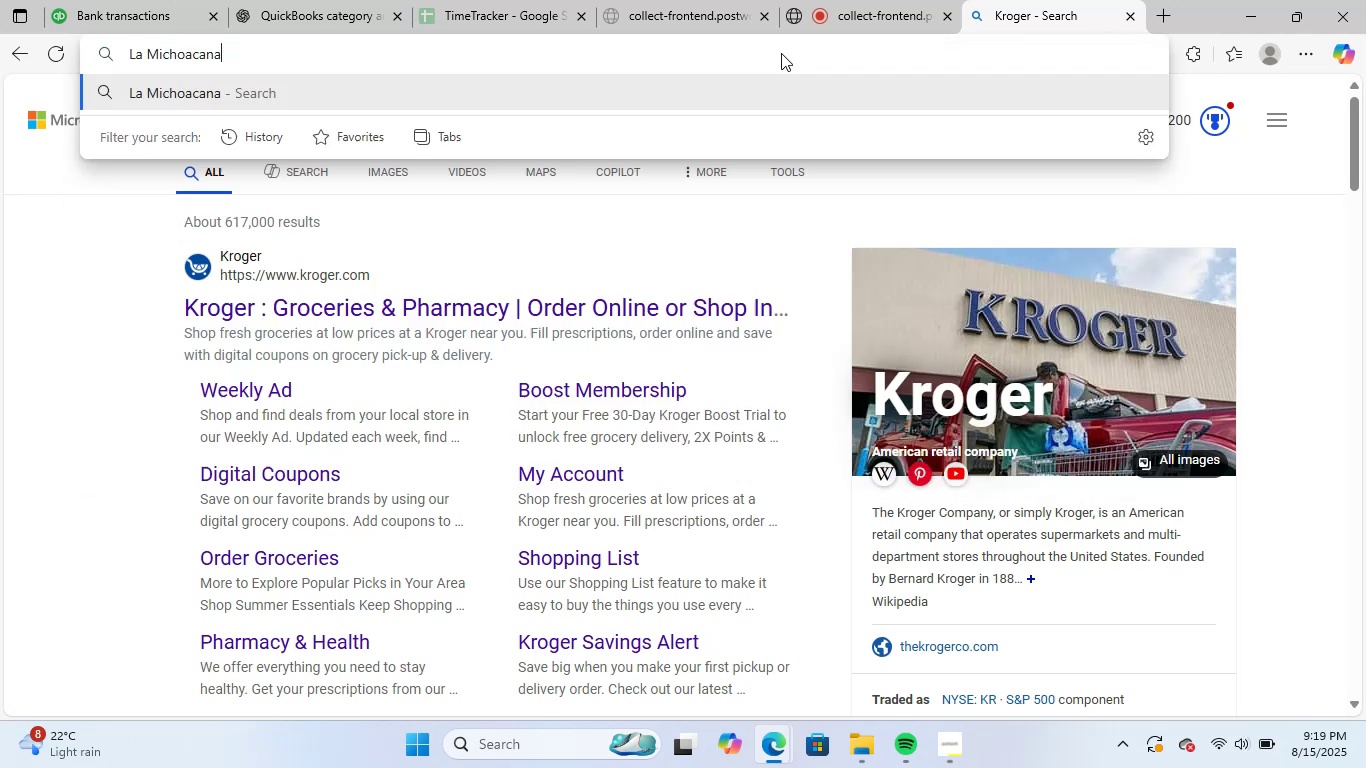 
key(Control+ControlLeft)
 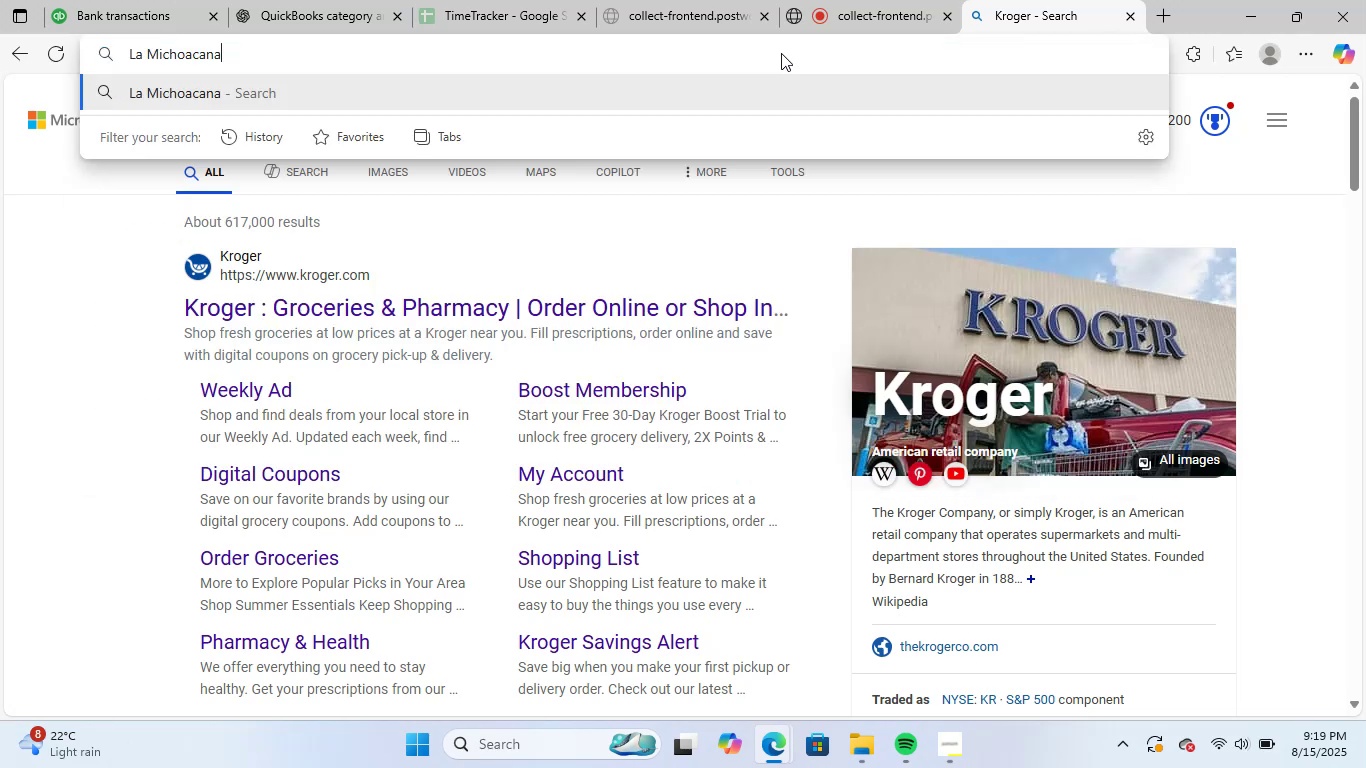 
key(Control+V)
 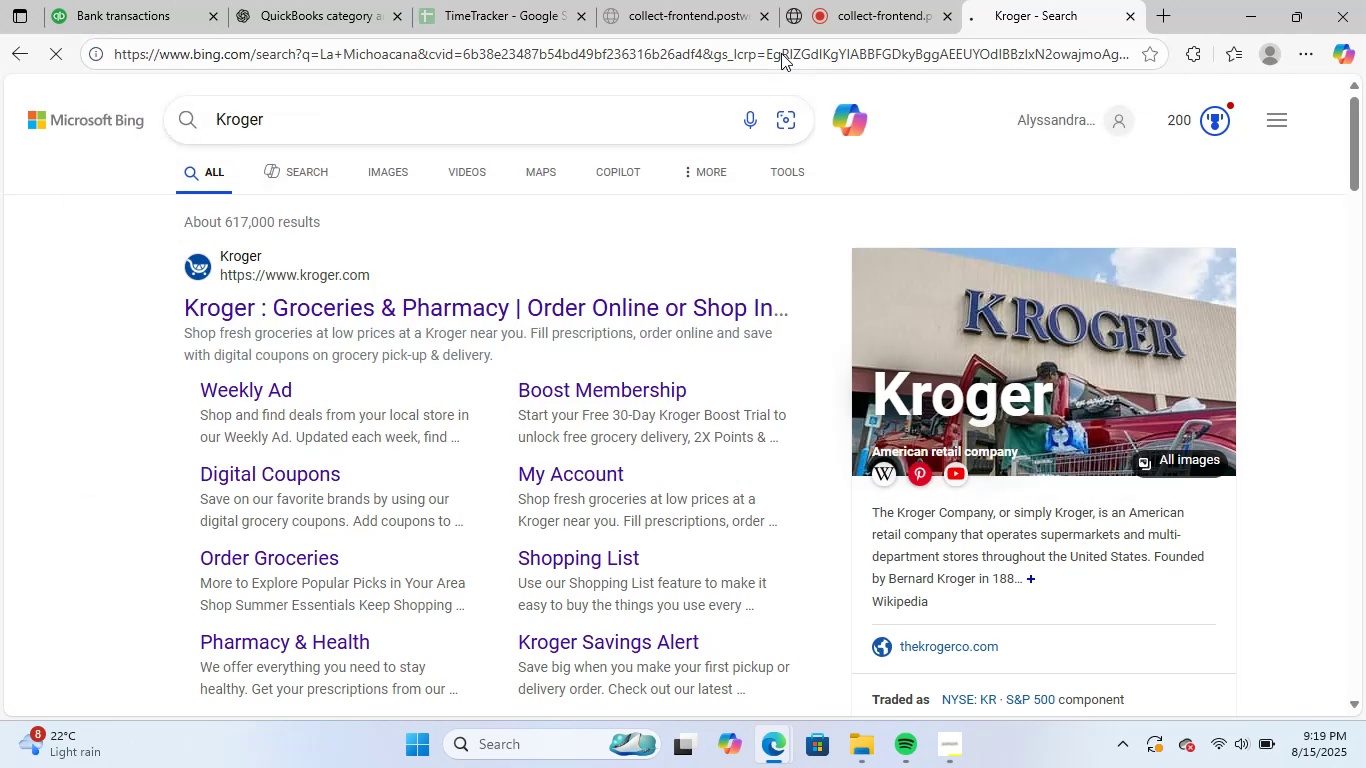 
key(NumpadEnter)
 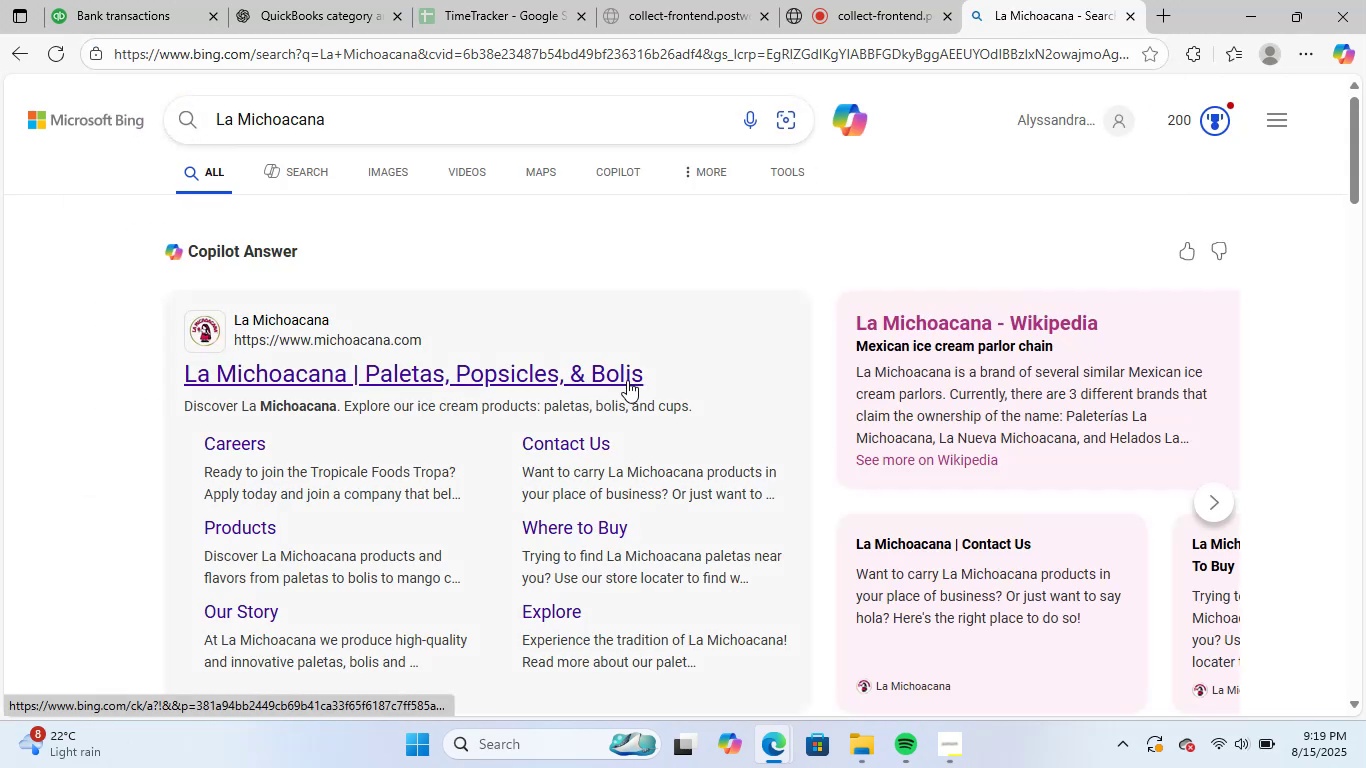 
scroll: coordinate [674, 412], scroll_direction: down, amount: 2.0
 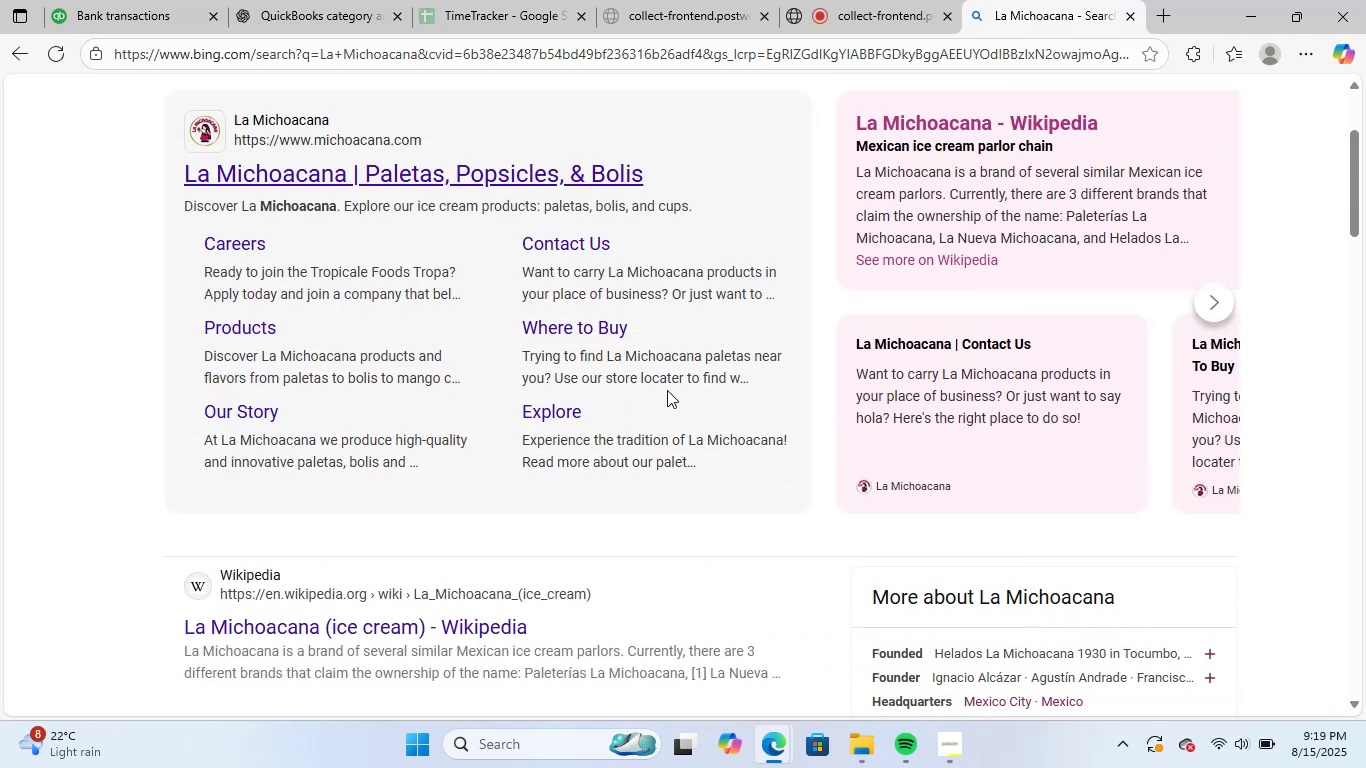 
left_click([131, 0])
 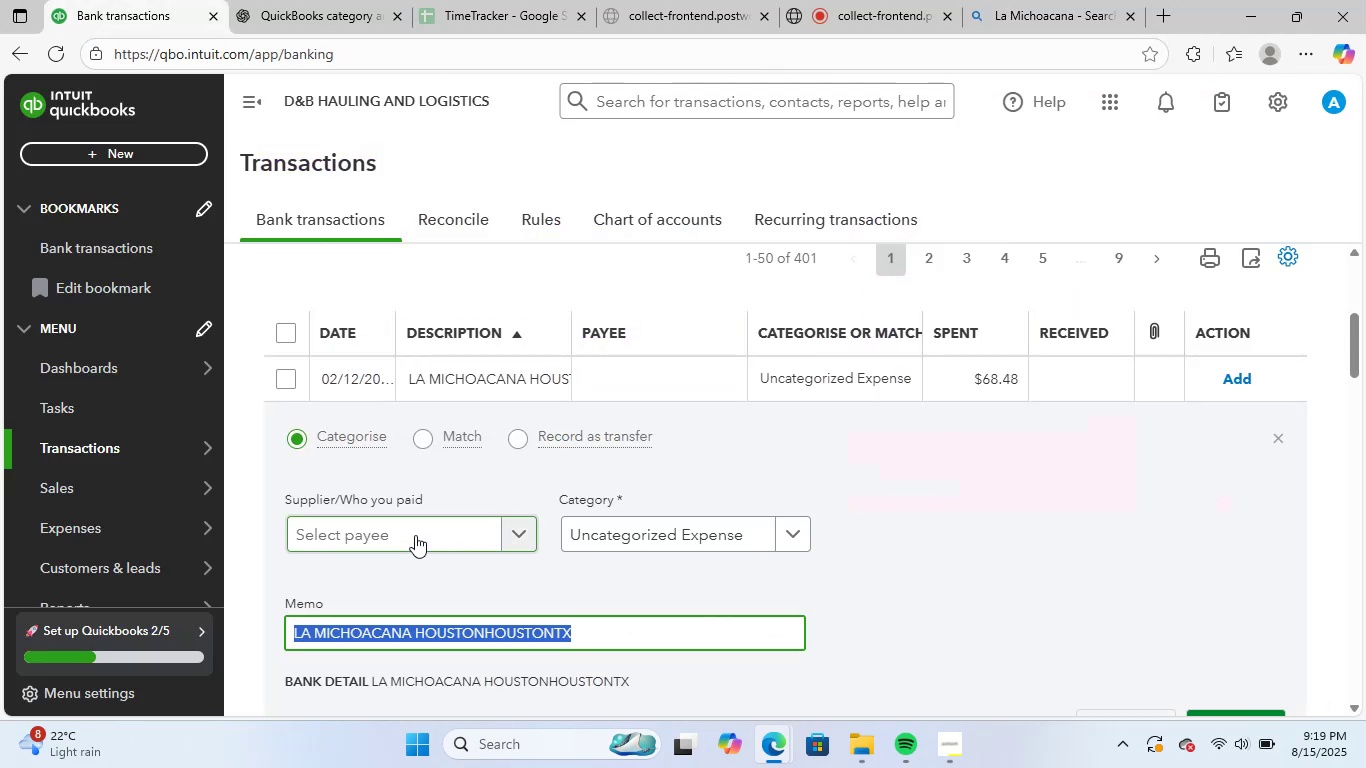 
left_click([415, 535])
 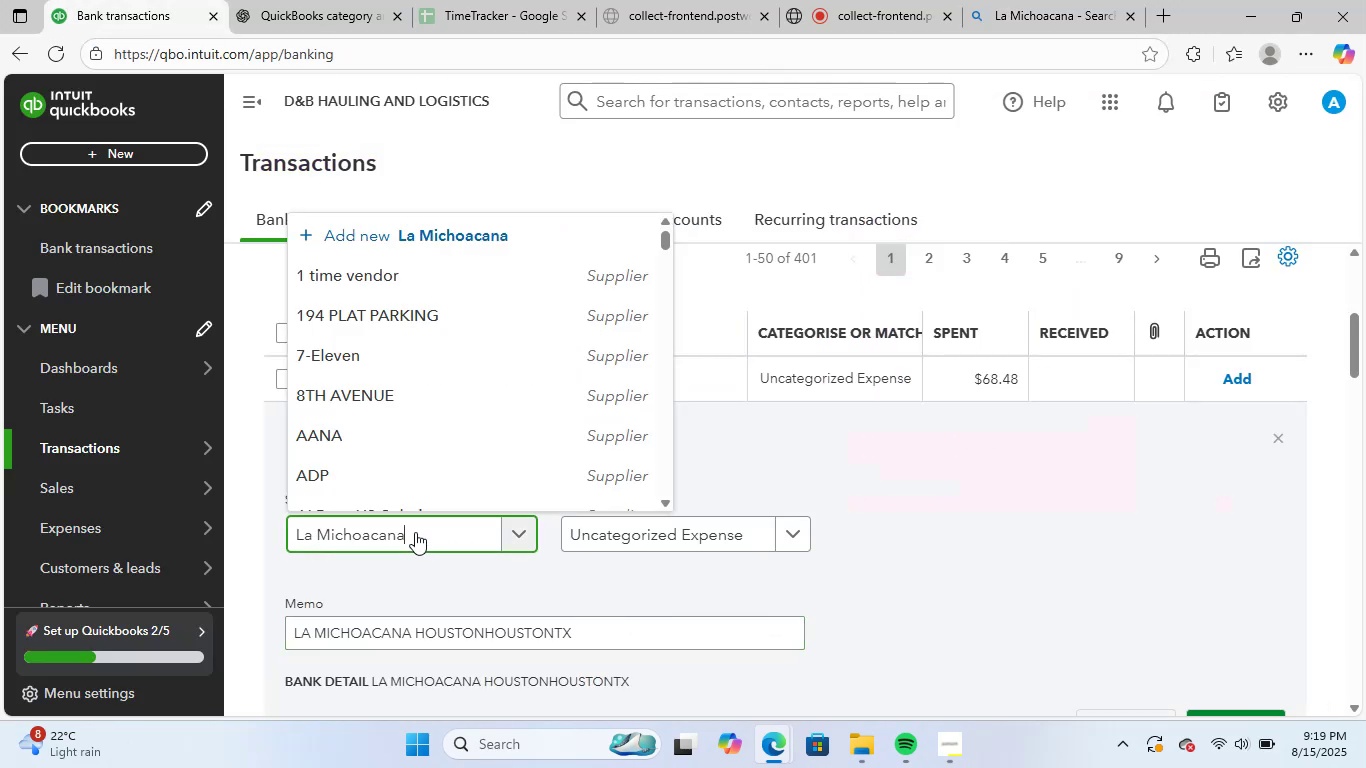 
key(Control+V)
 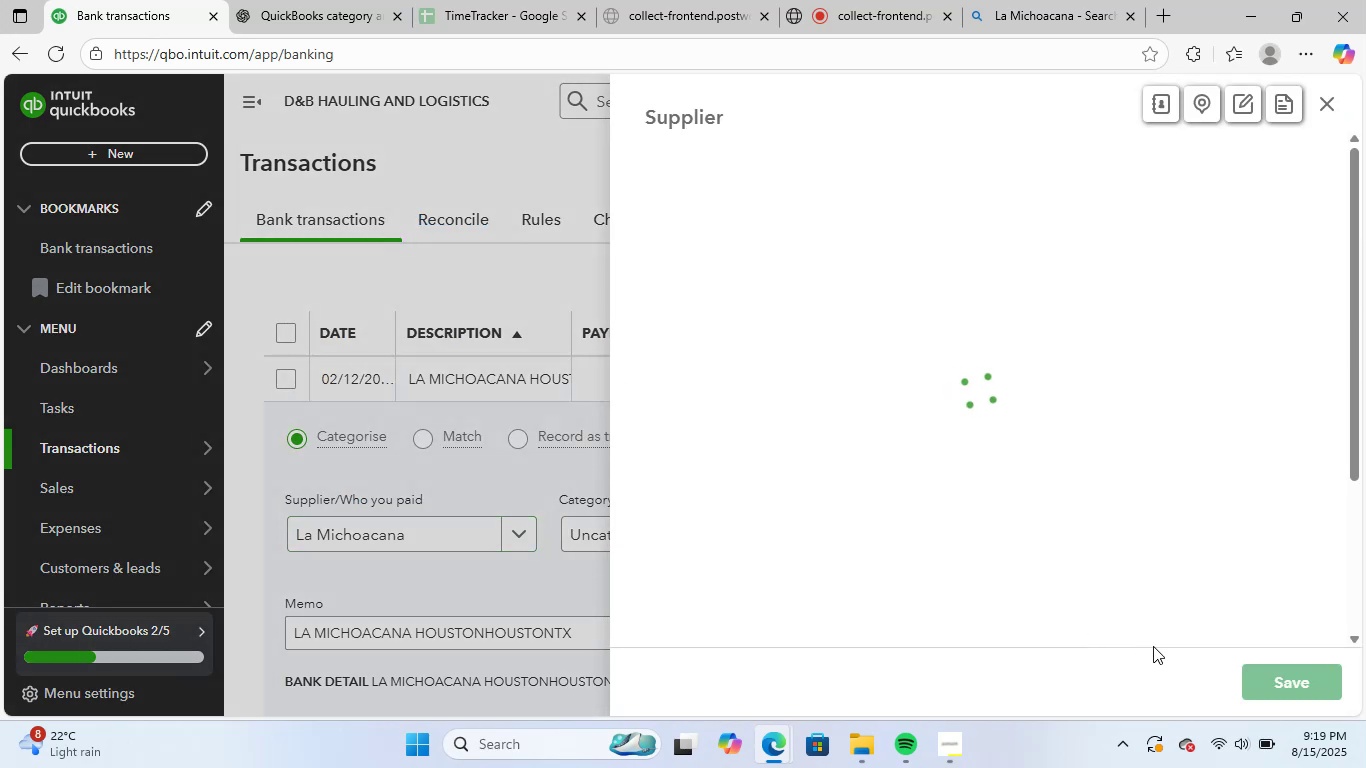 
left_click([1281, 681])
 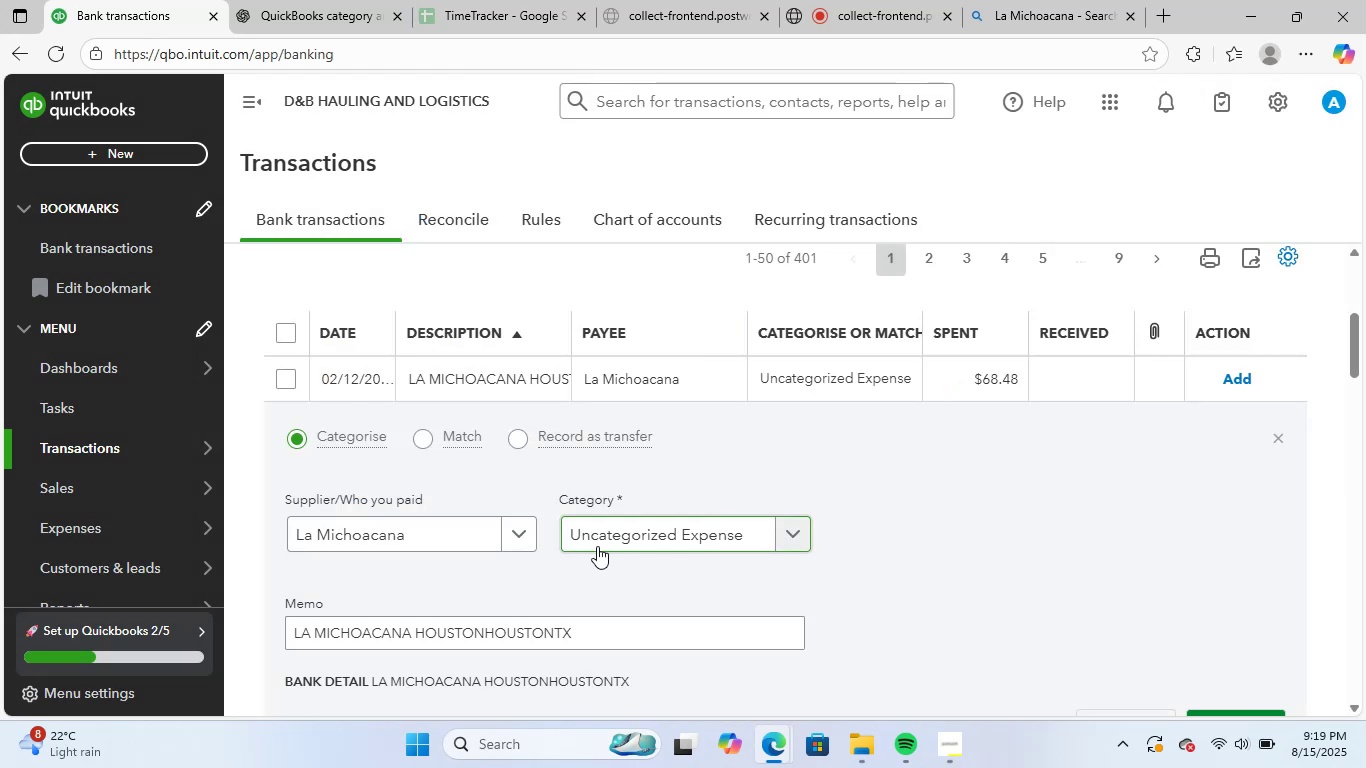 
left_click([663, 521])
 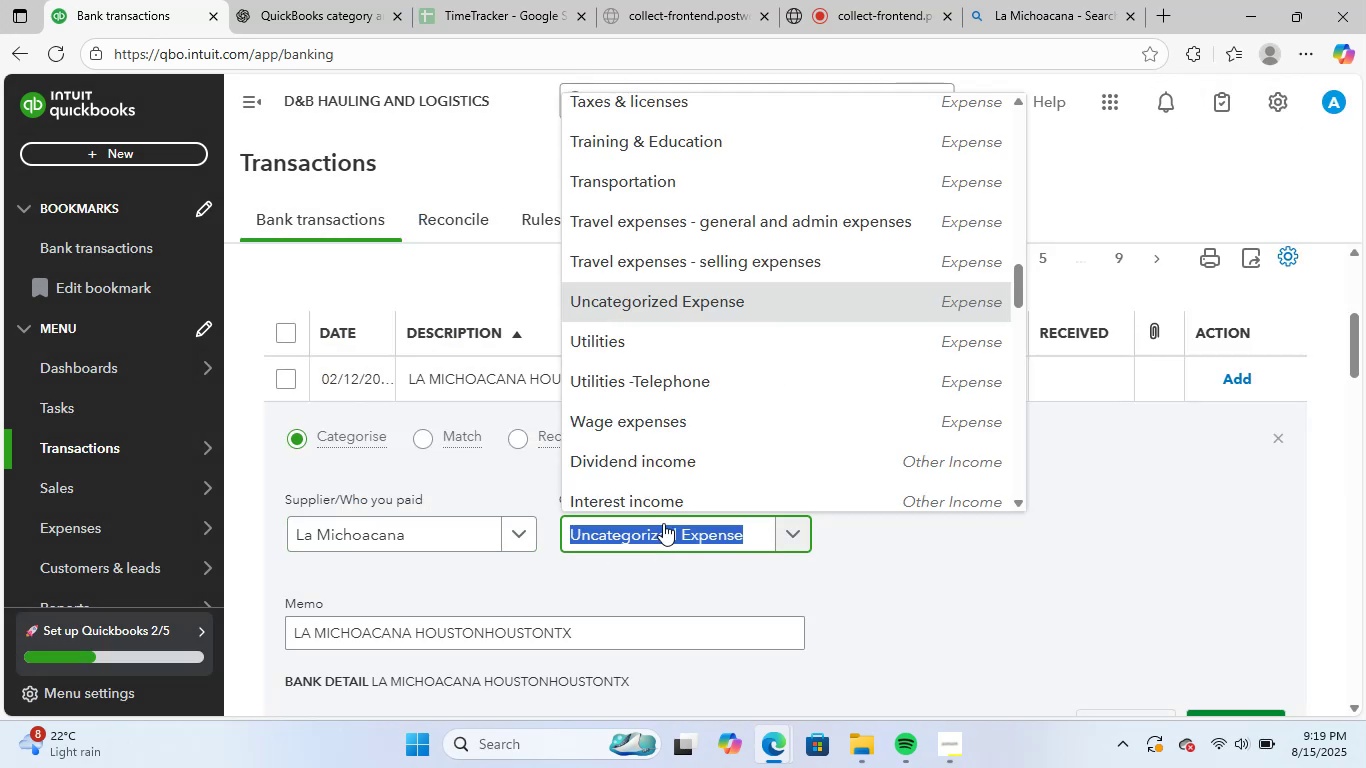 
type(meal)
 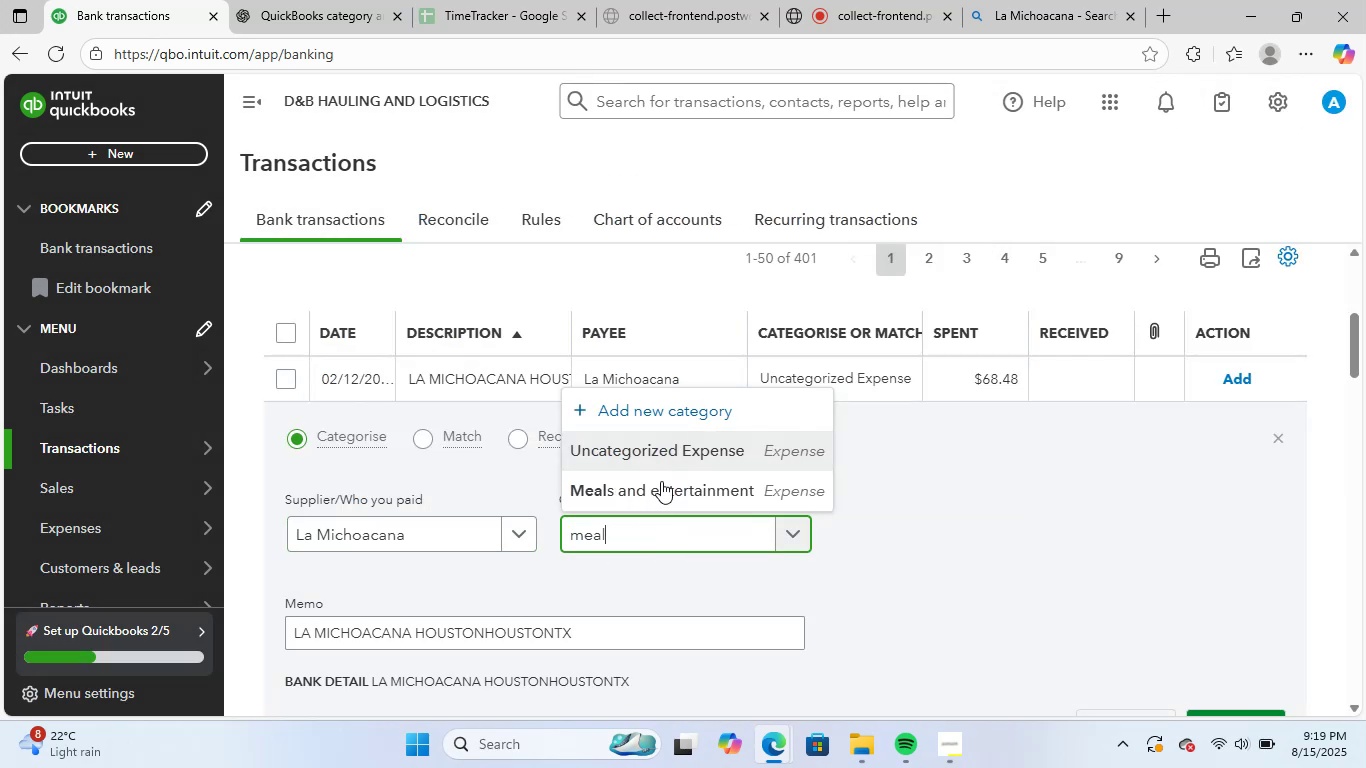 
left_click([665, 491])
 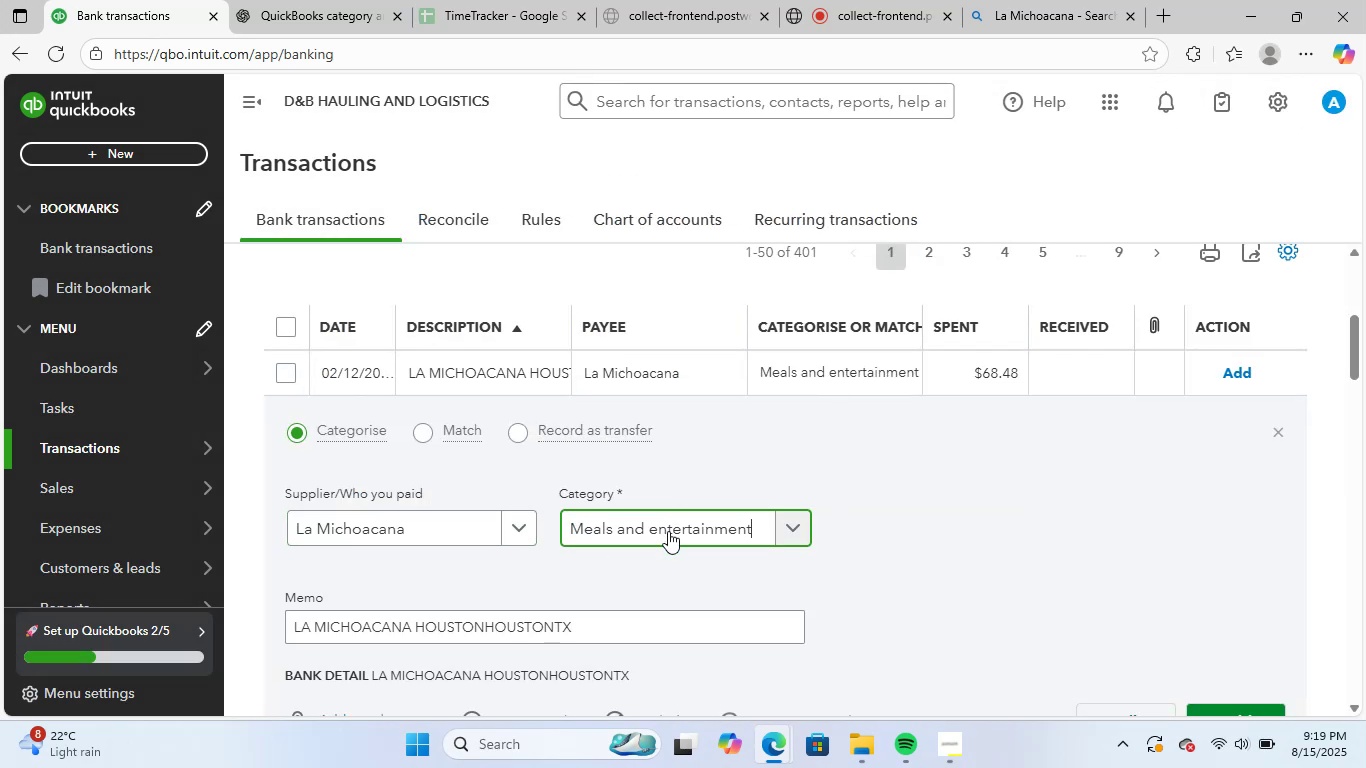 
scroll: coordinate [668, 531], scroll_direction: down, amount: 3.0
 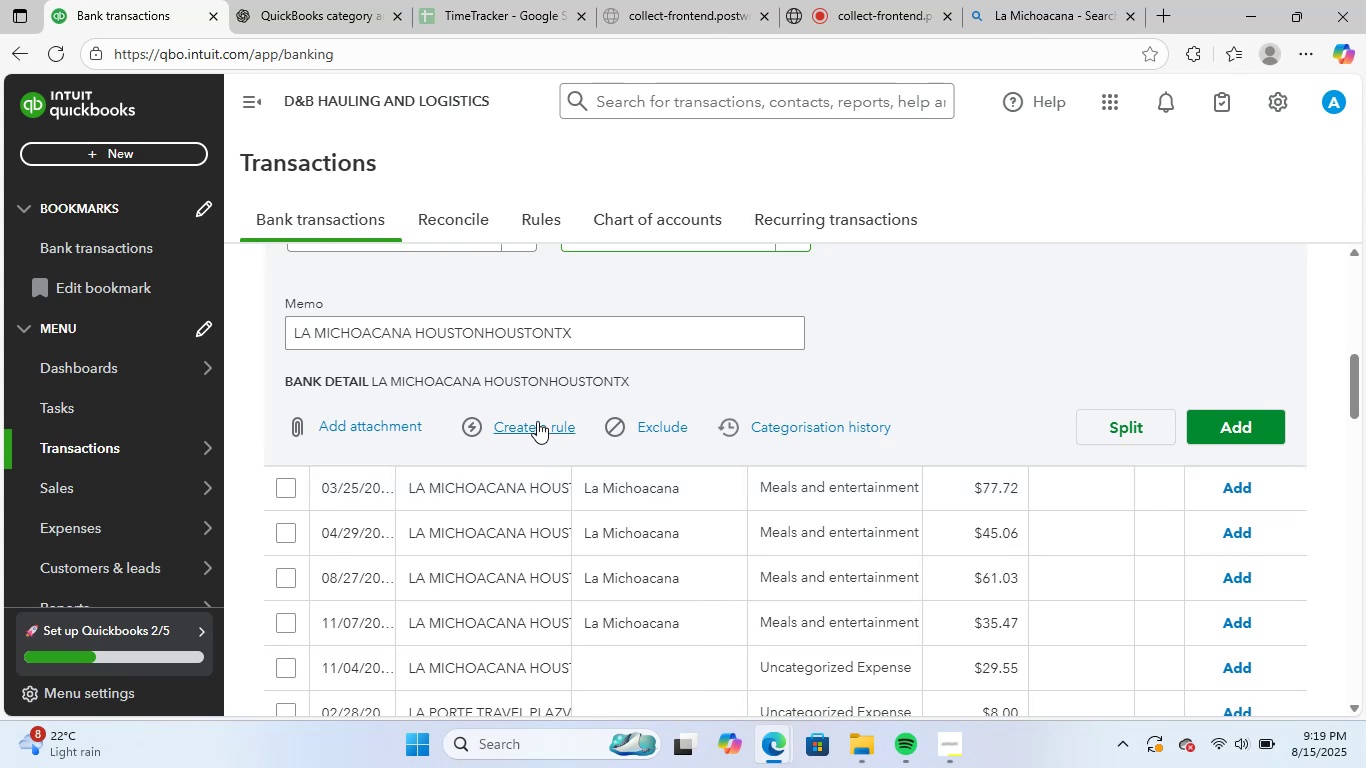 
left_click([537, 421])
 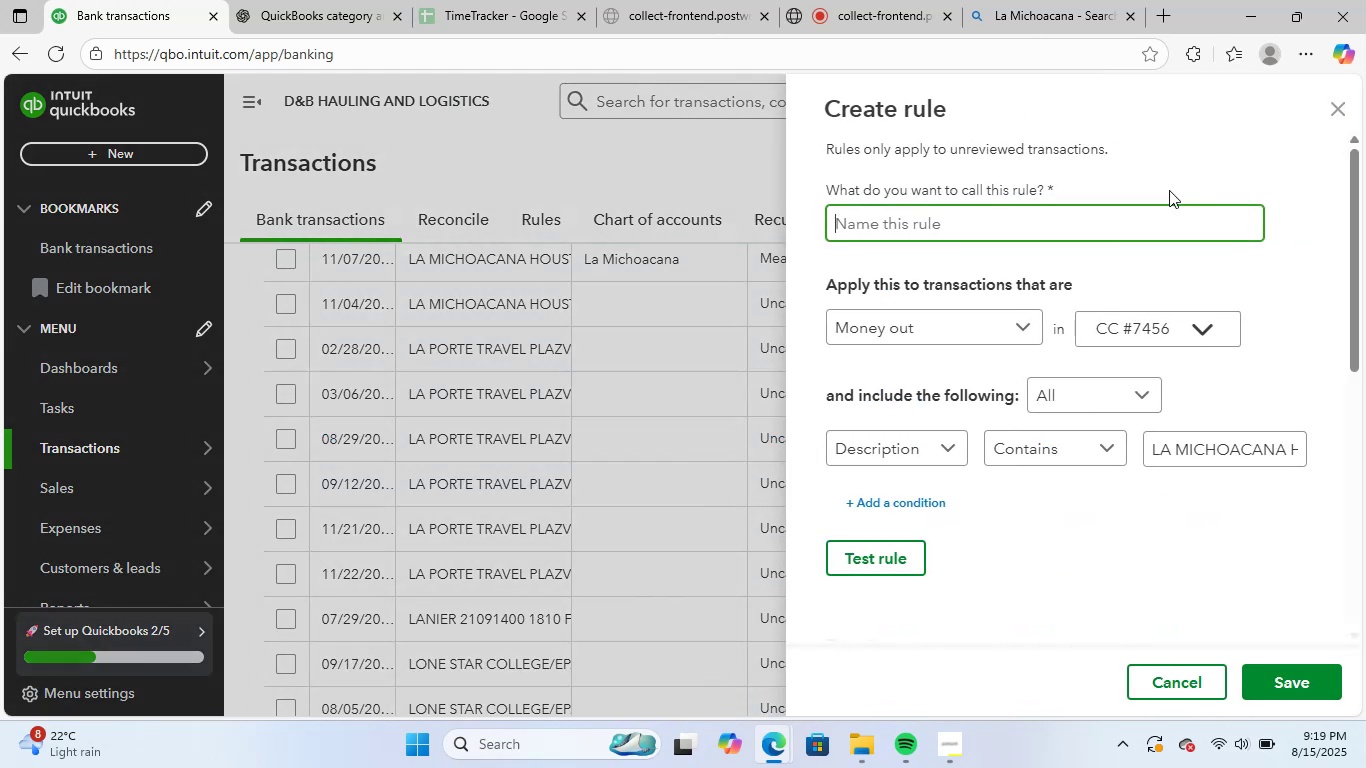 
key(Control+V)
 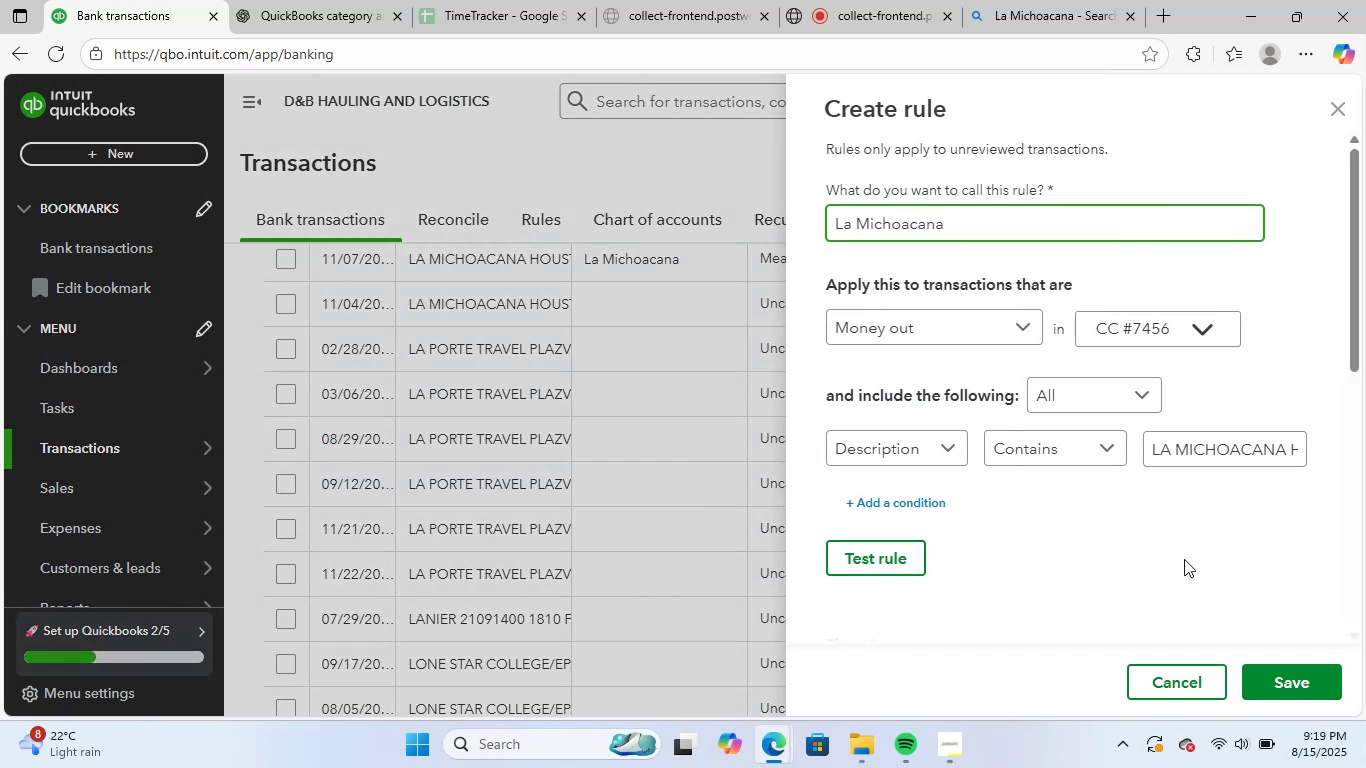 
scroll: coordinate [1206, 589], scroll_direction: down, amount: 13.0
 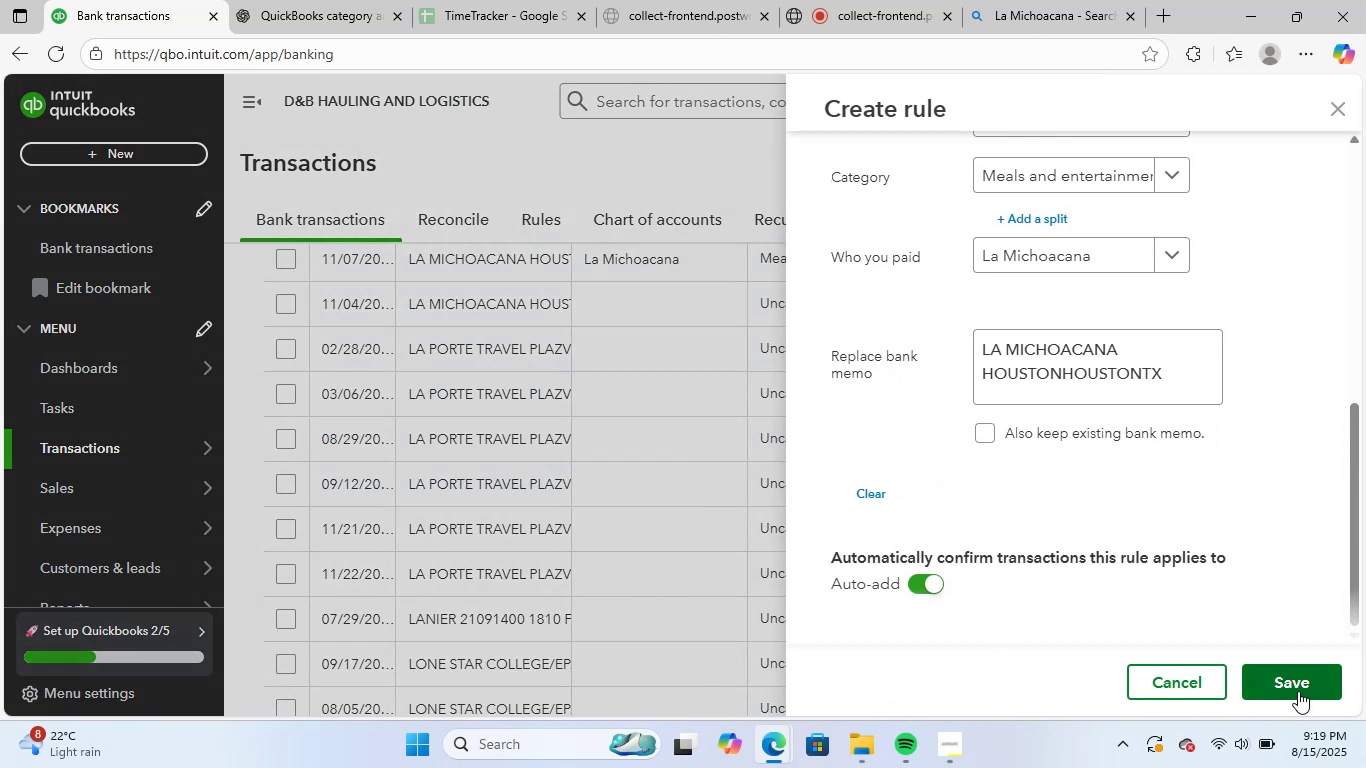 
left_click([1298, 691])
 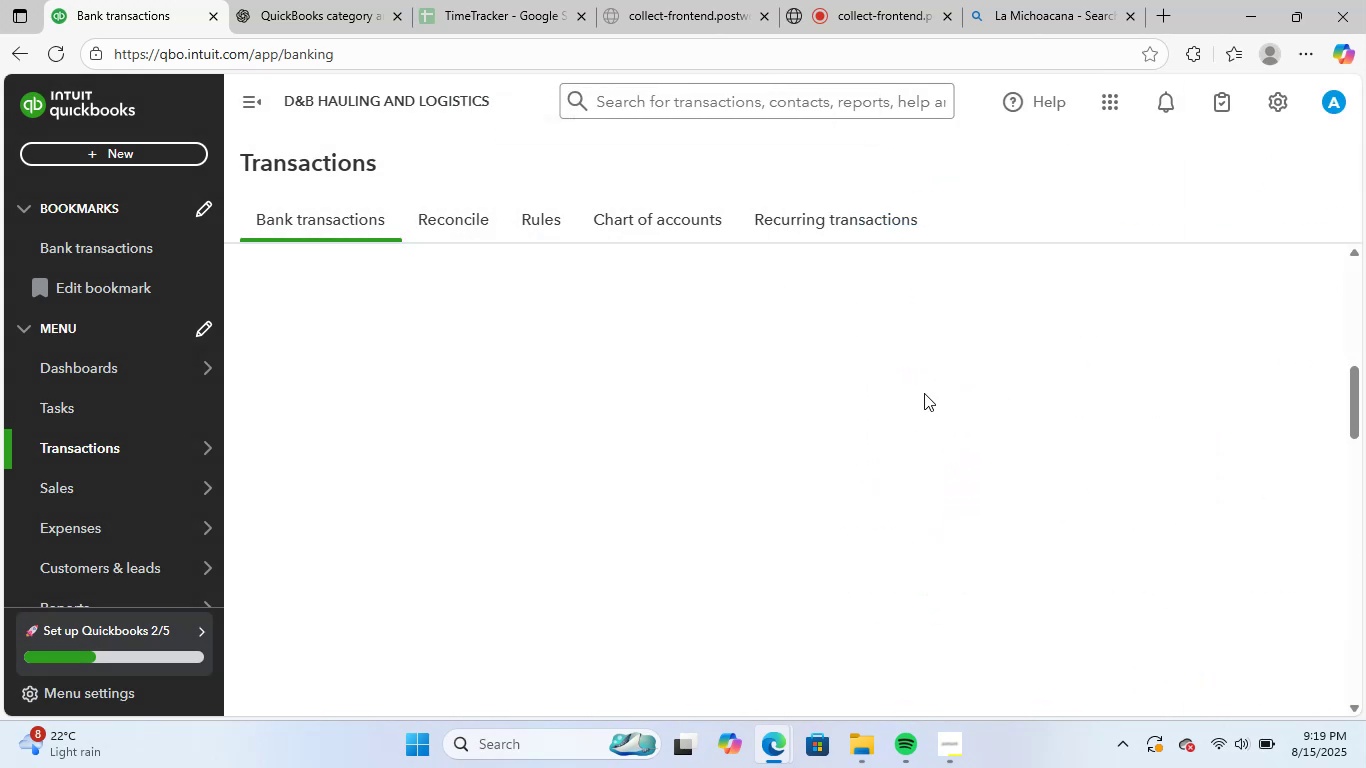 
scroll: coordinate [722, 425], scroll_direction: up, amount: 3.0
 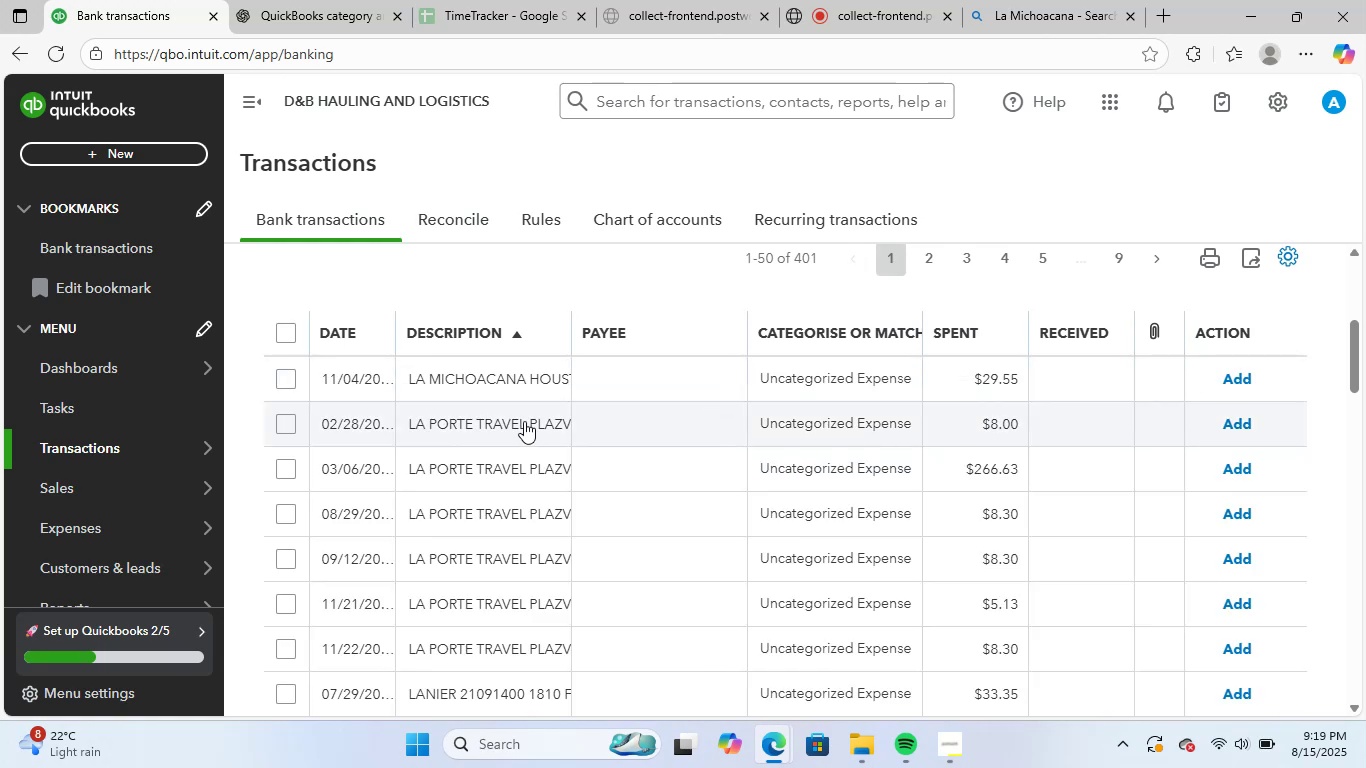 
left_click([514, 384])
 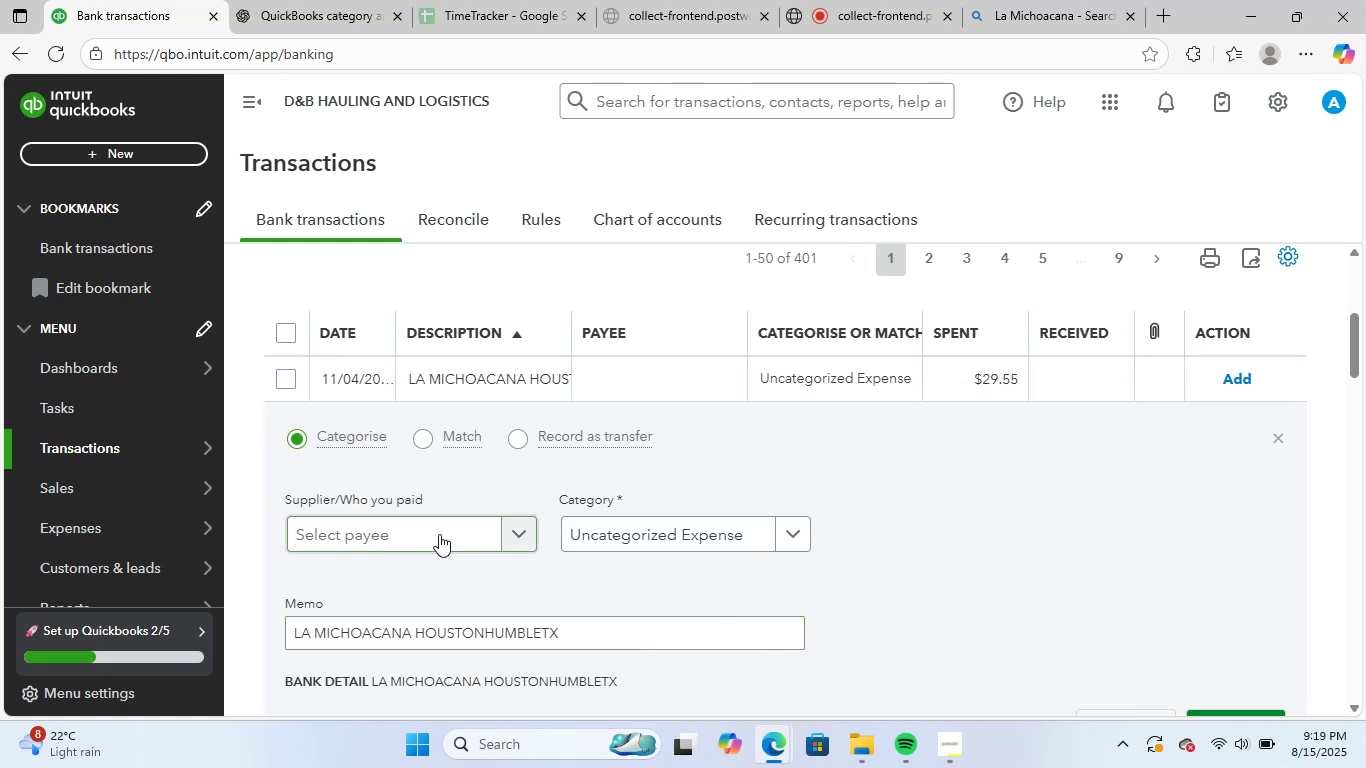 
left_click([439, 534])
 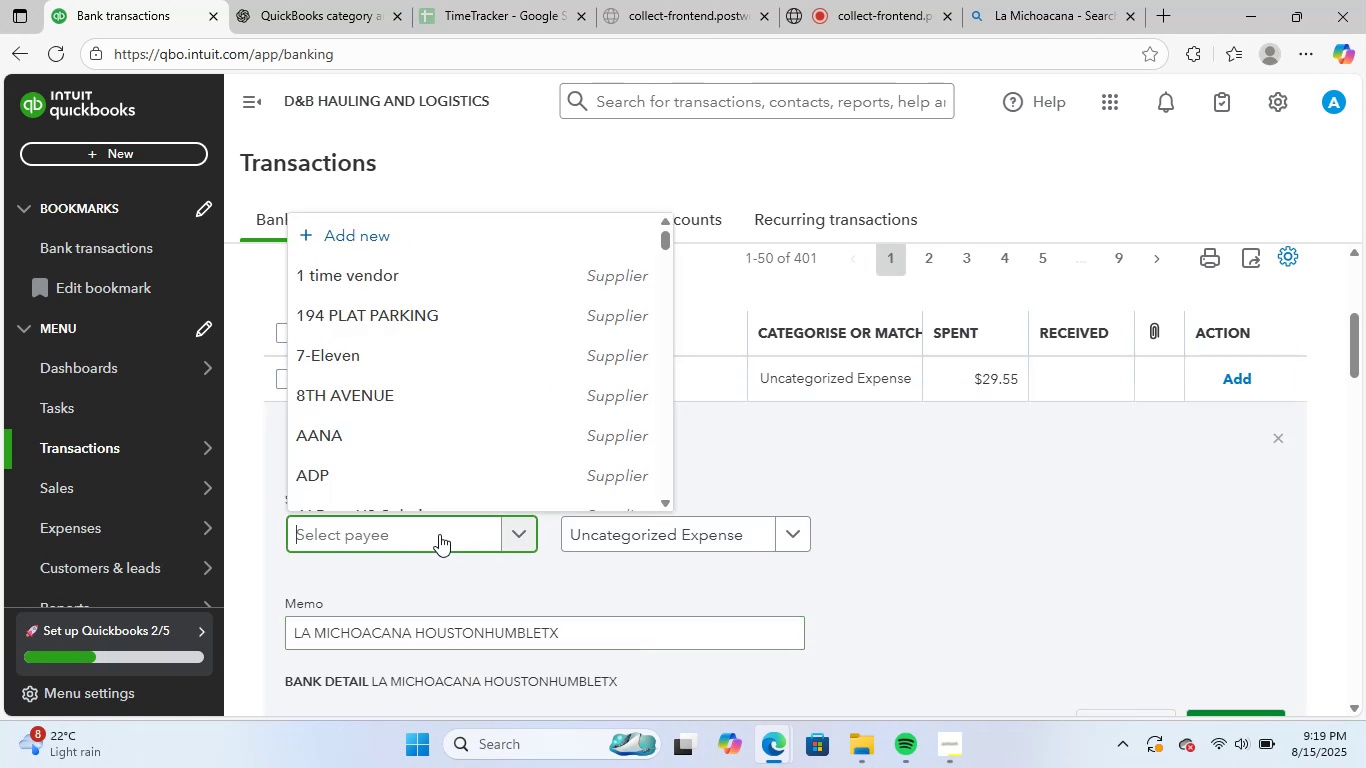 
key(Control+V)
 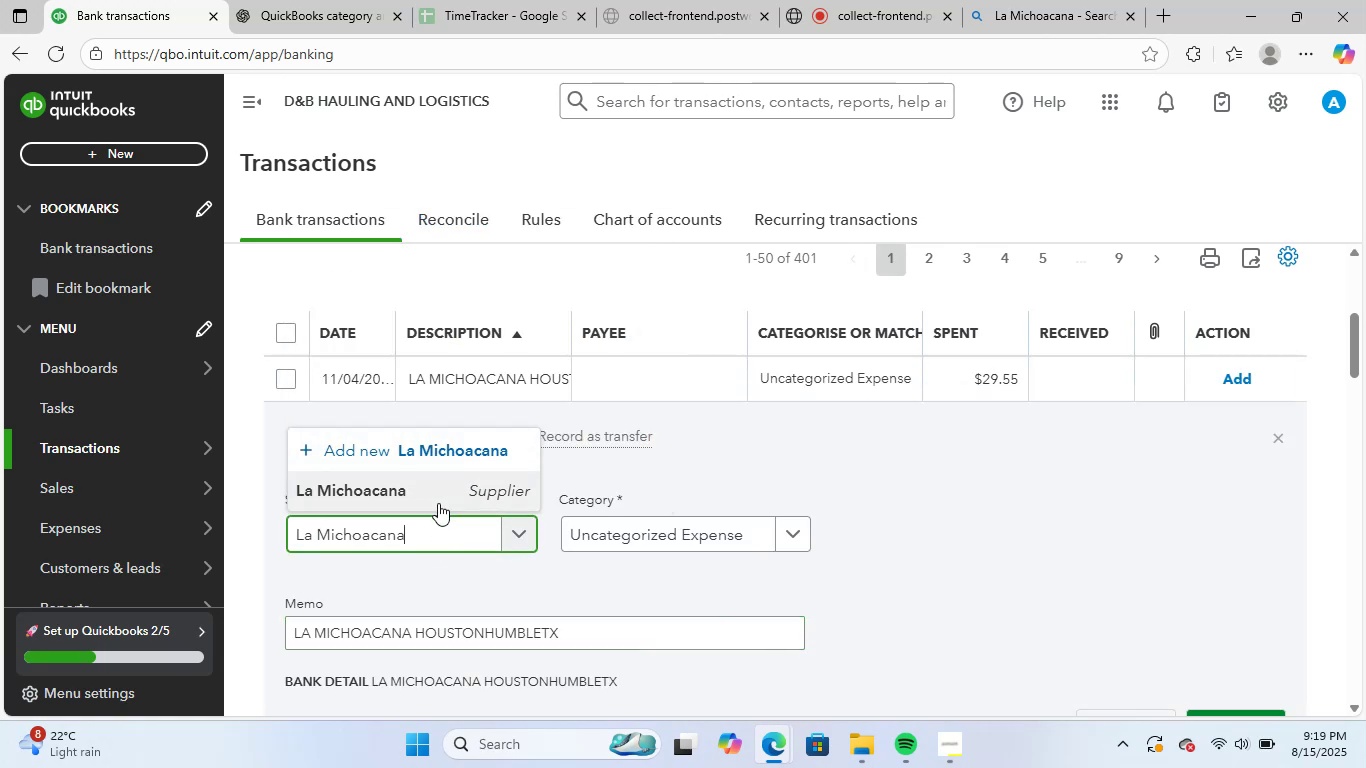 
left_click([438, 503])
 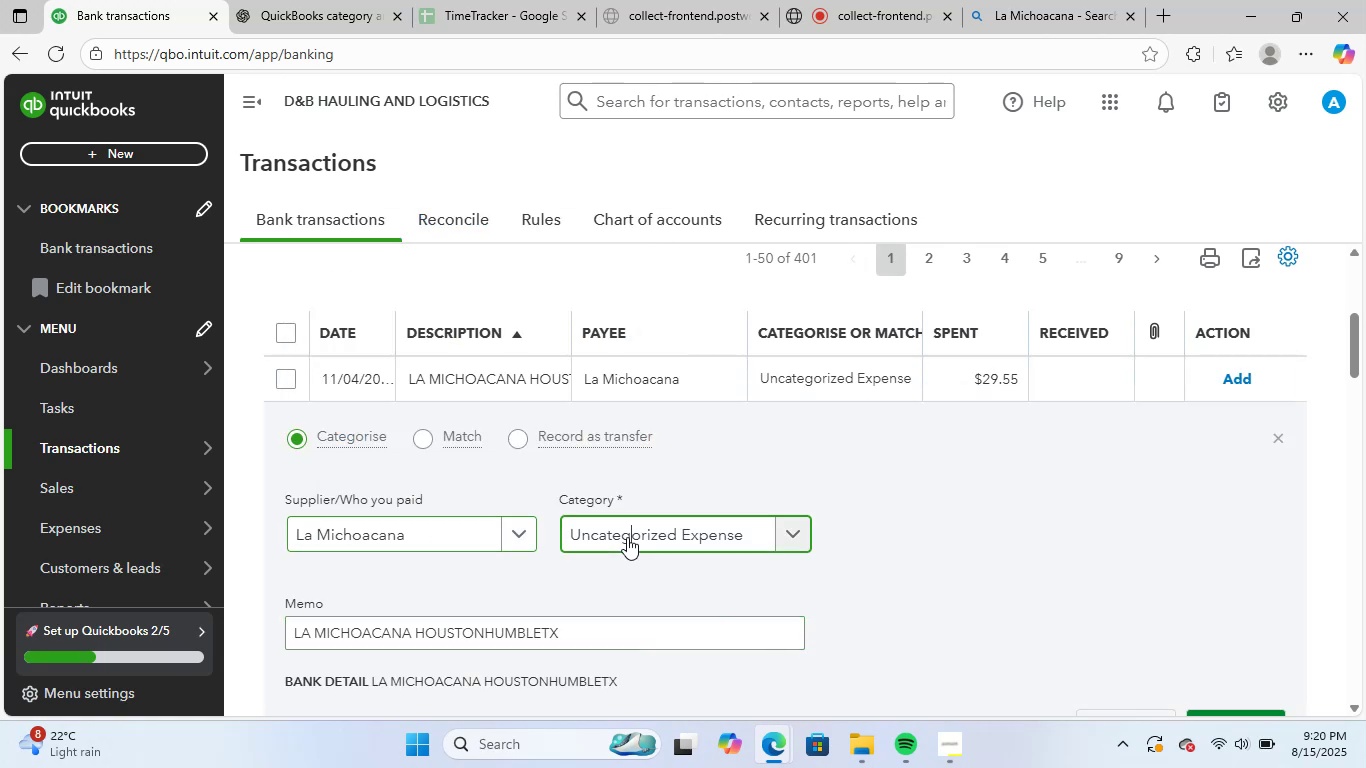 
left_click([627, 537])
 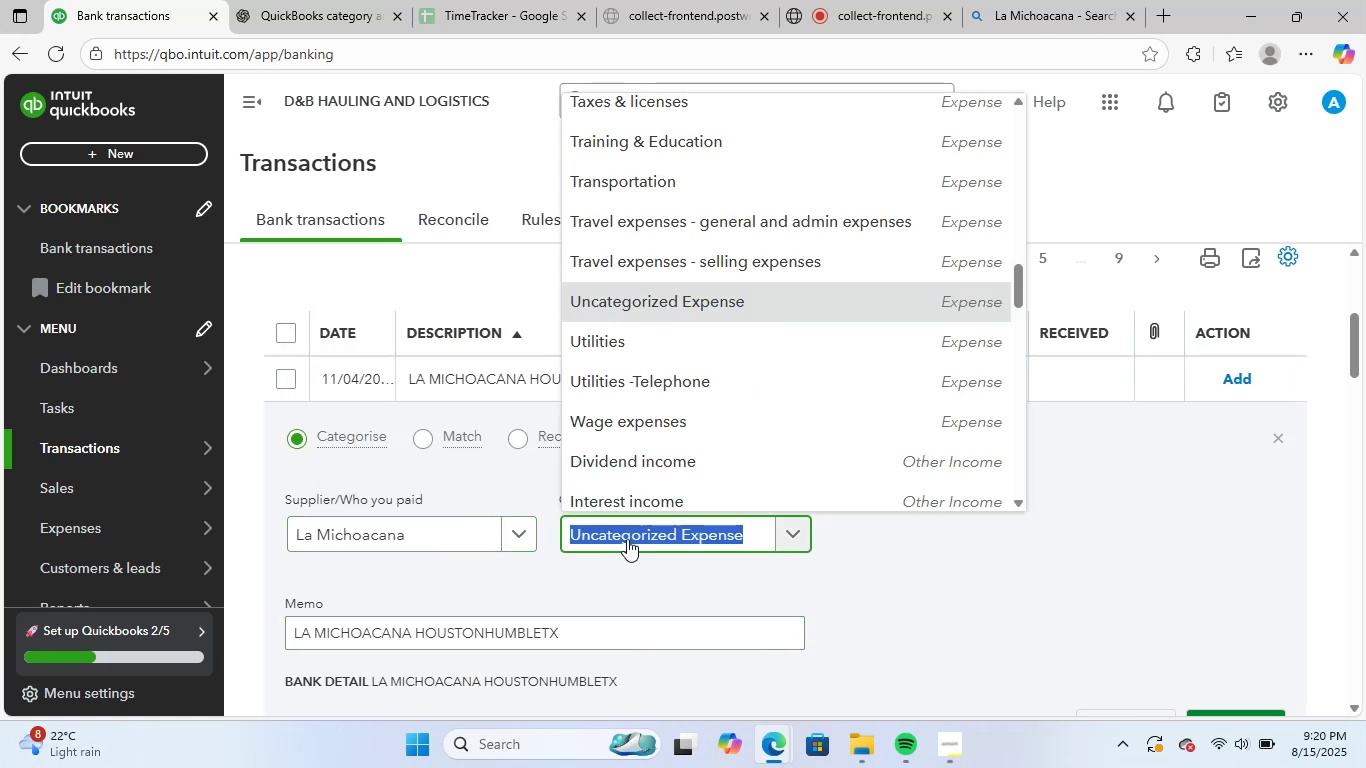 
type(meas)
key(Backspace)
 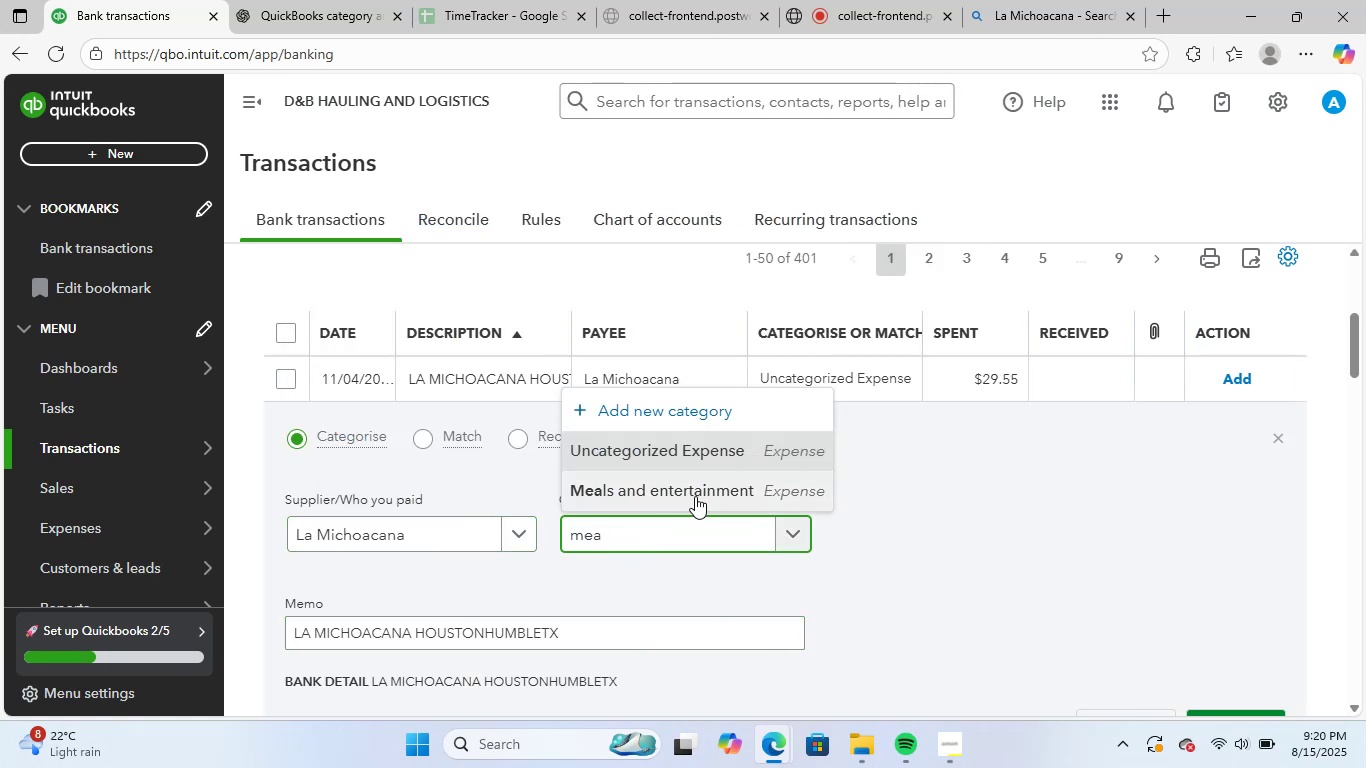 
left_click([695, 496])
 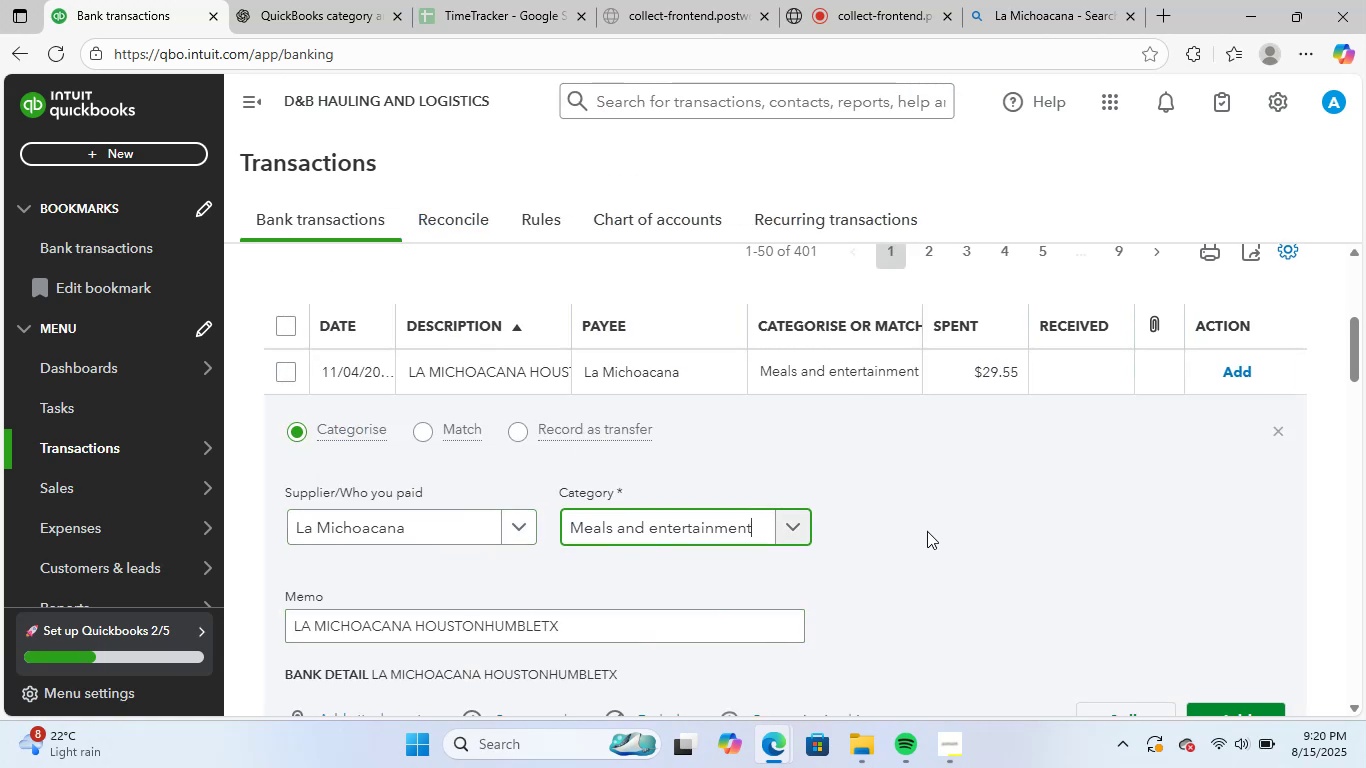 
scroll: coordinate [907, 524], scroll_direction: down, amount: 1.0
 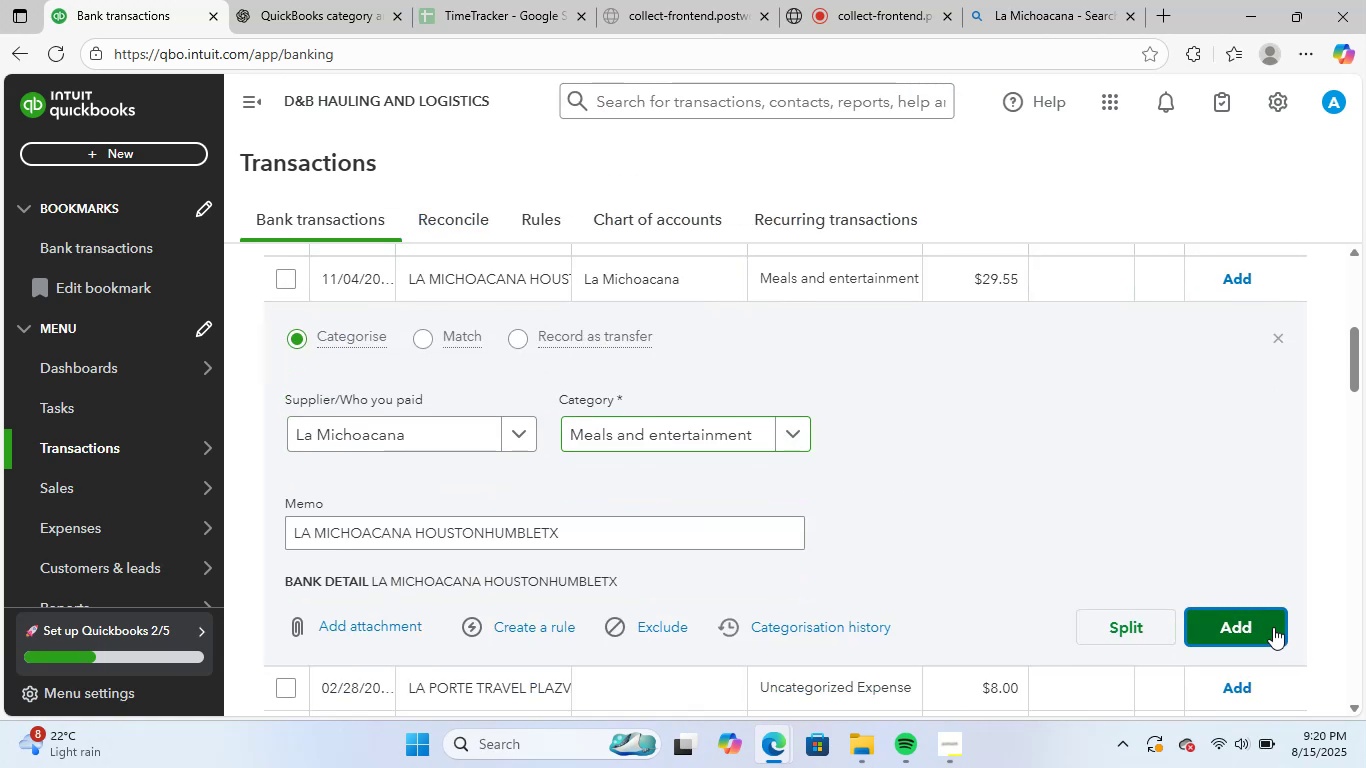 
left_click([1273, 627])
 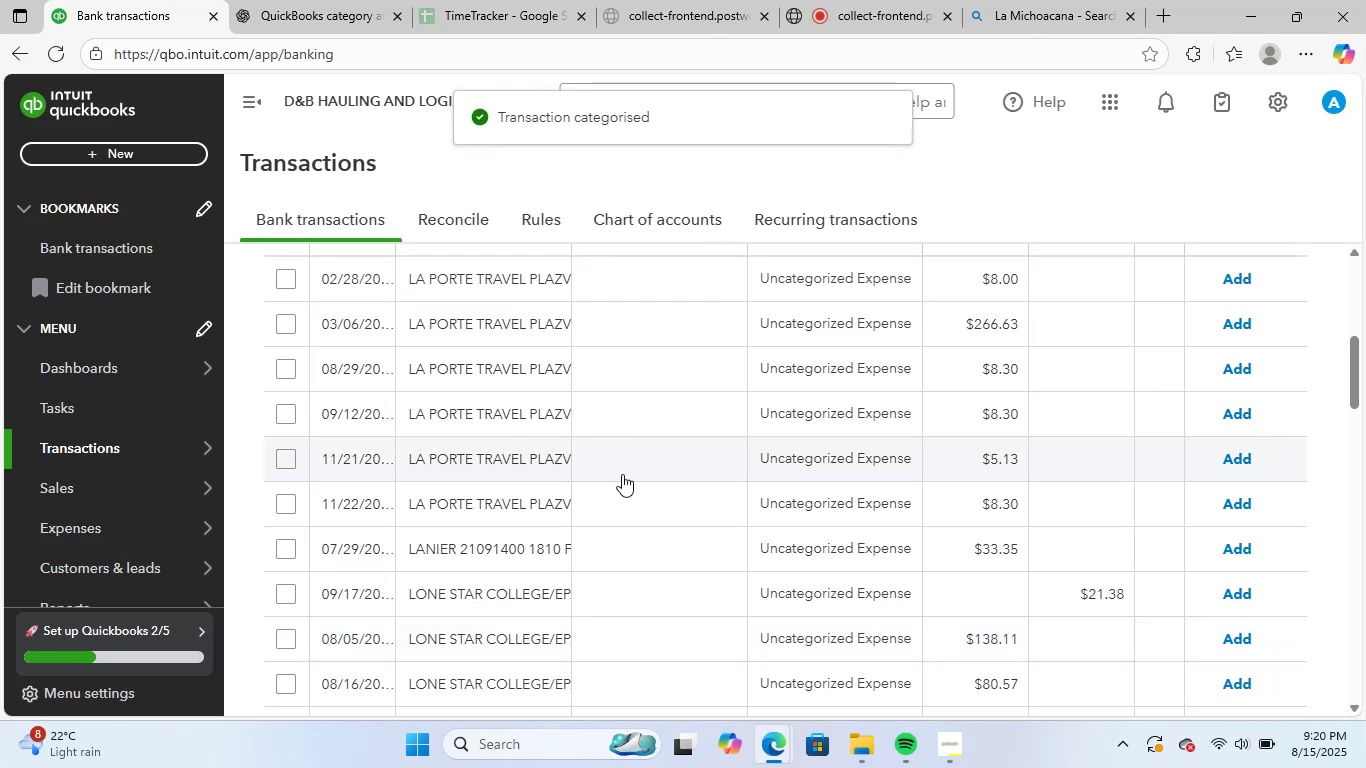 
left_click([514, 274])
 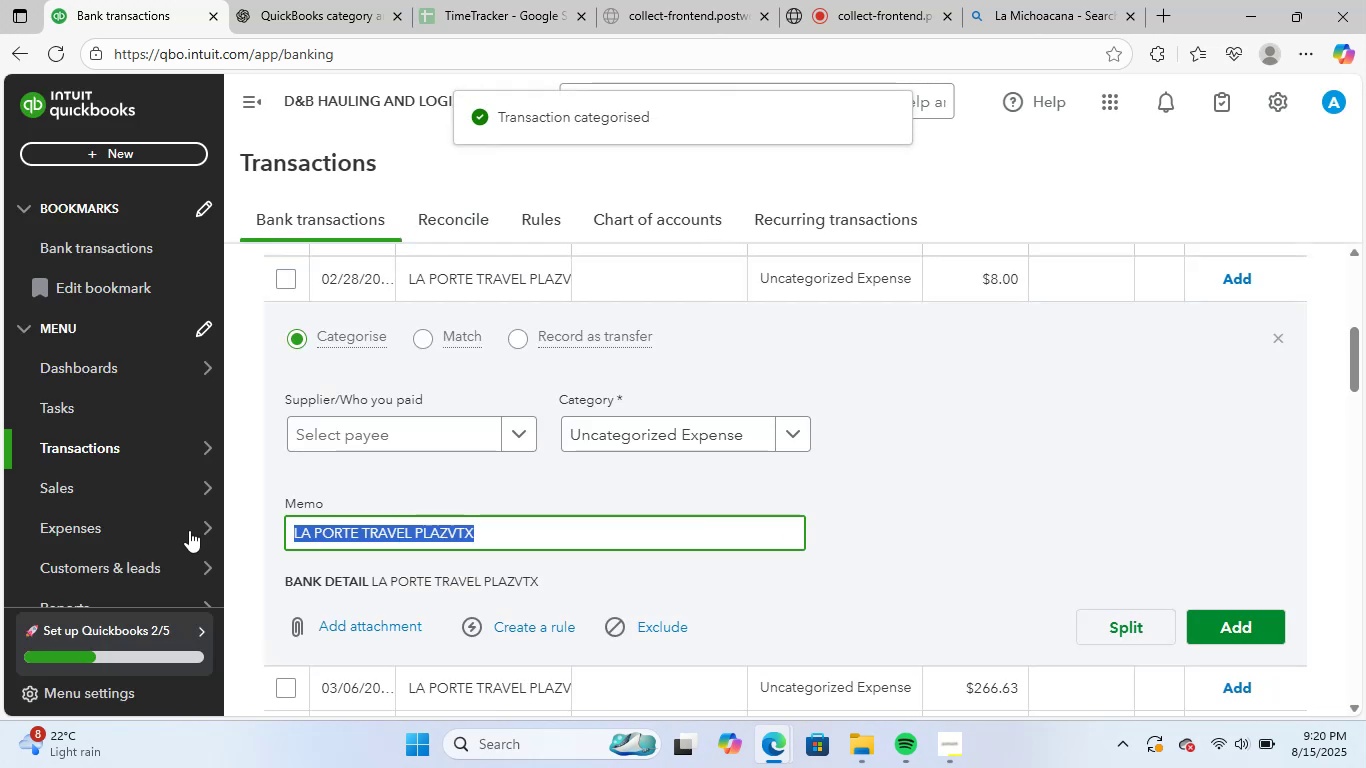 
key(Control+ControlLeft)
 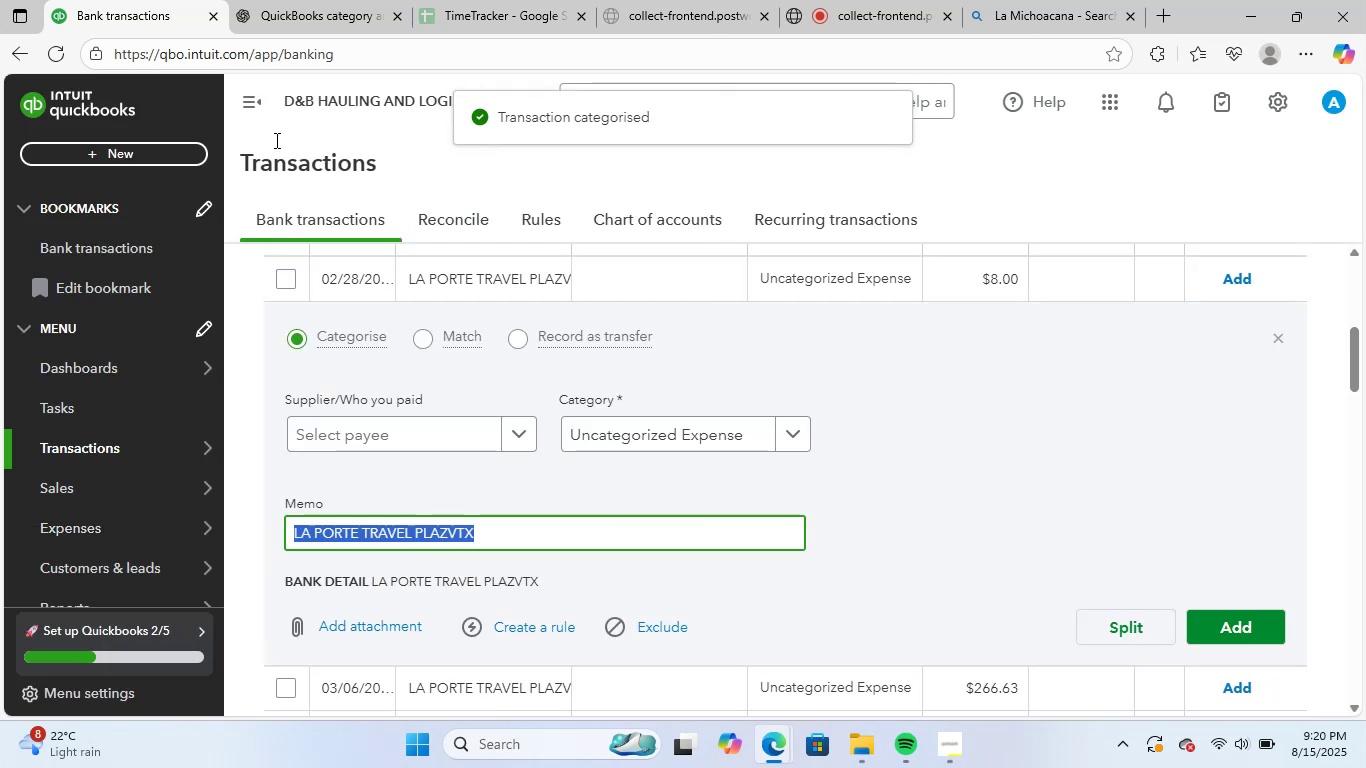 
key(Control+C)
 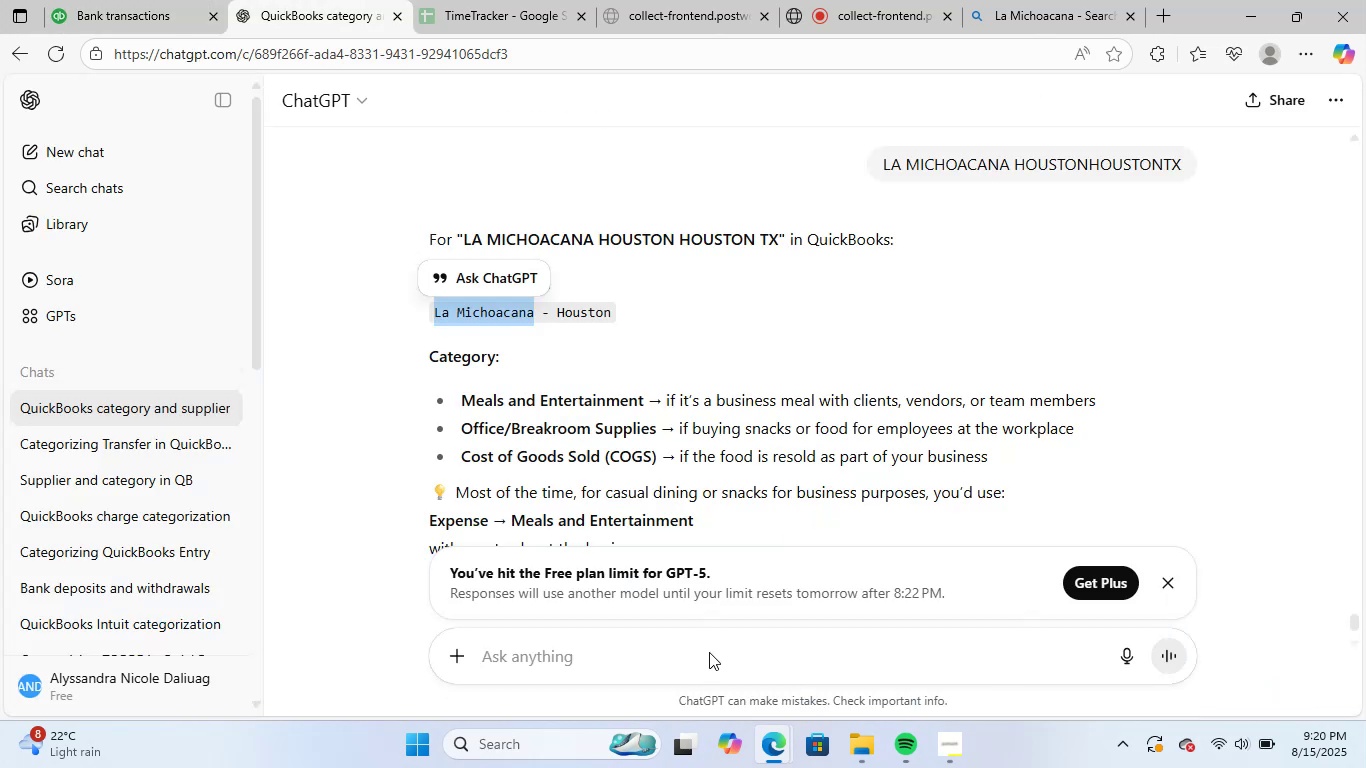 
left_click([709, 652])
 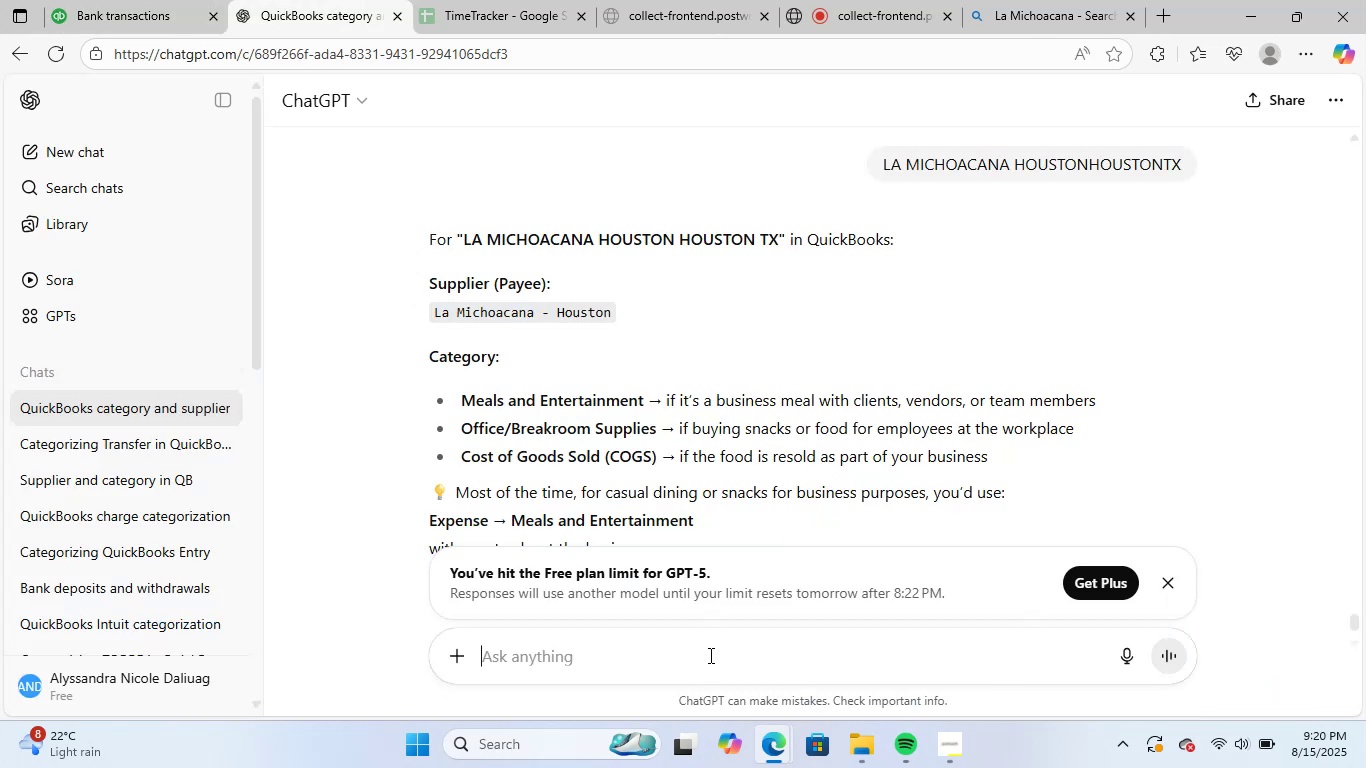 
key(Control+ControlLeft)
 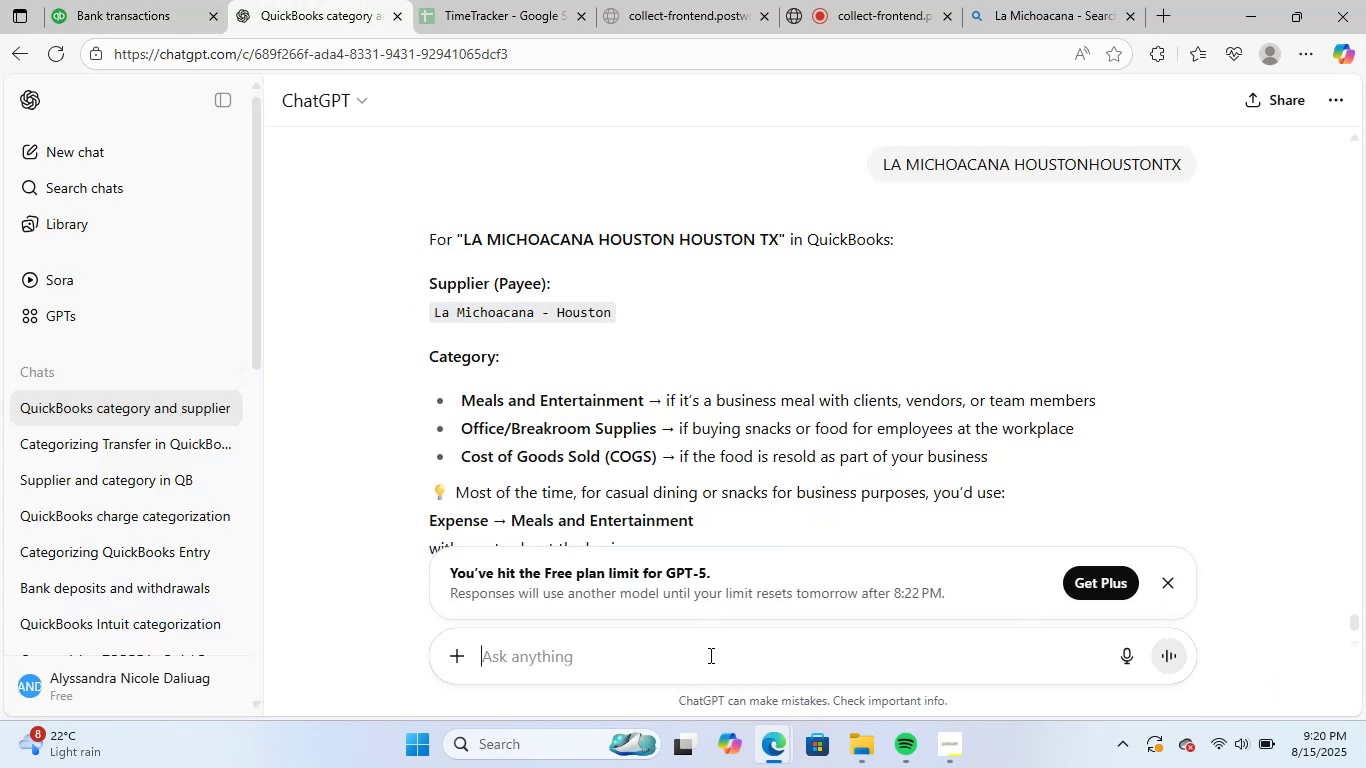 
key(Control+V)
 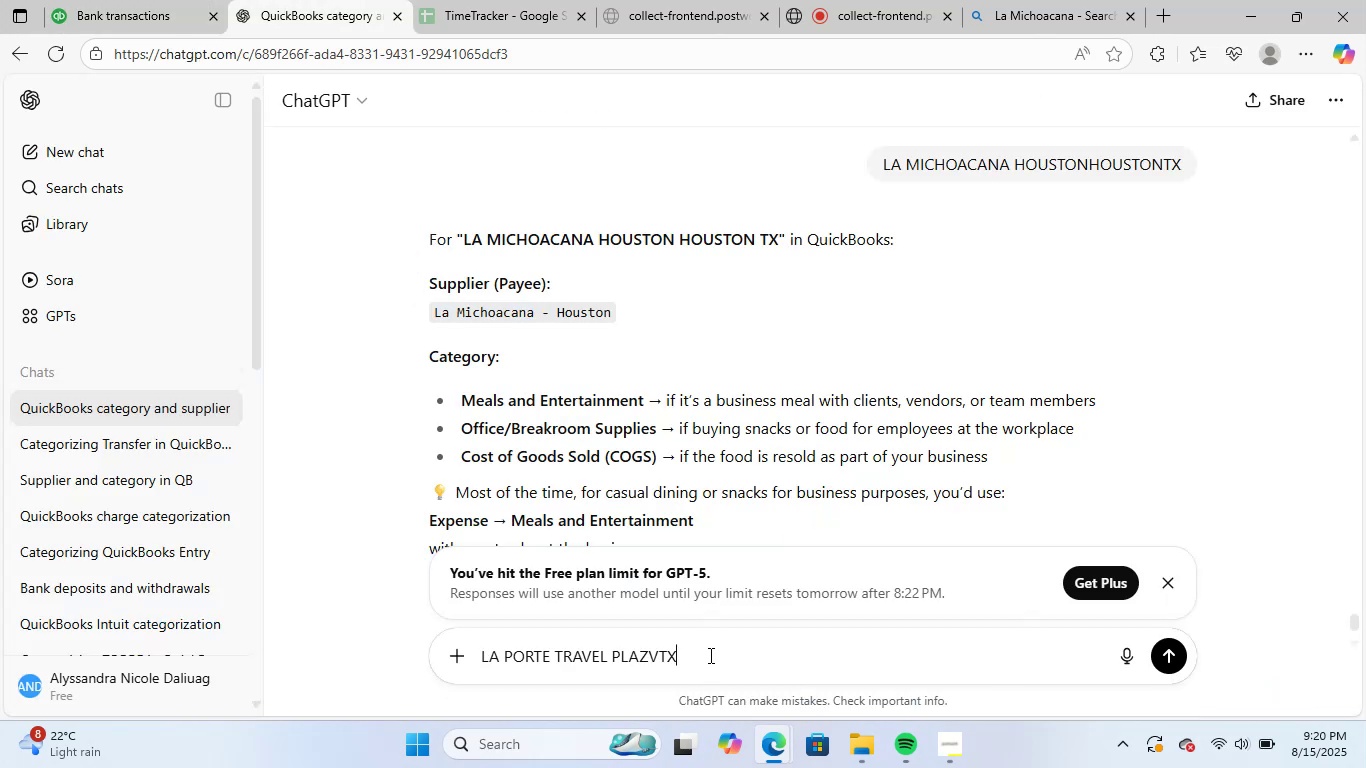 
key(NumpadEnter)
 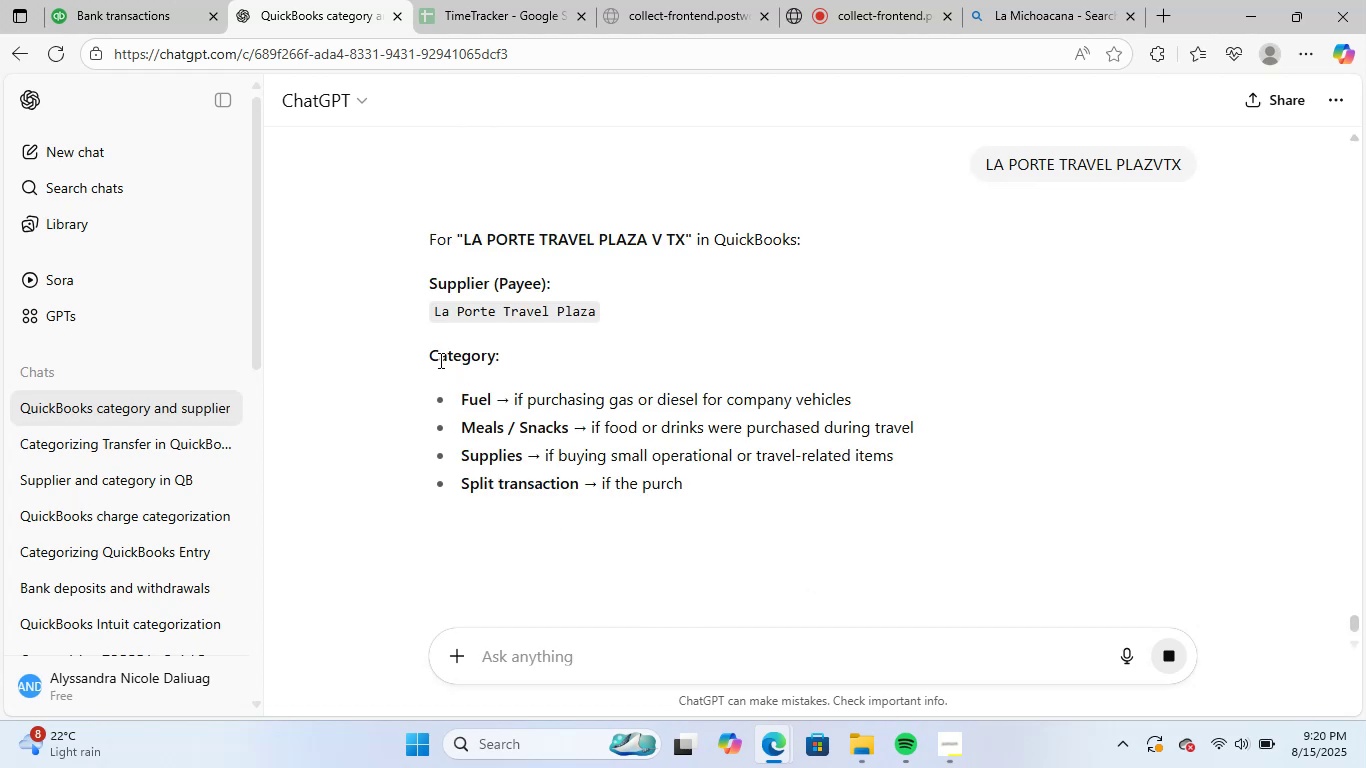 
wait(7.45)
 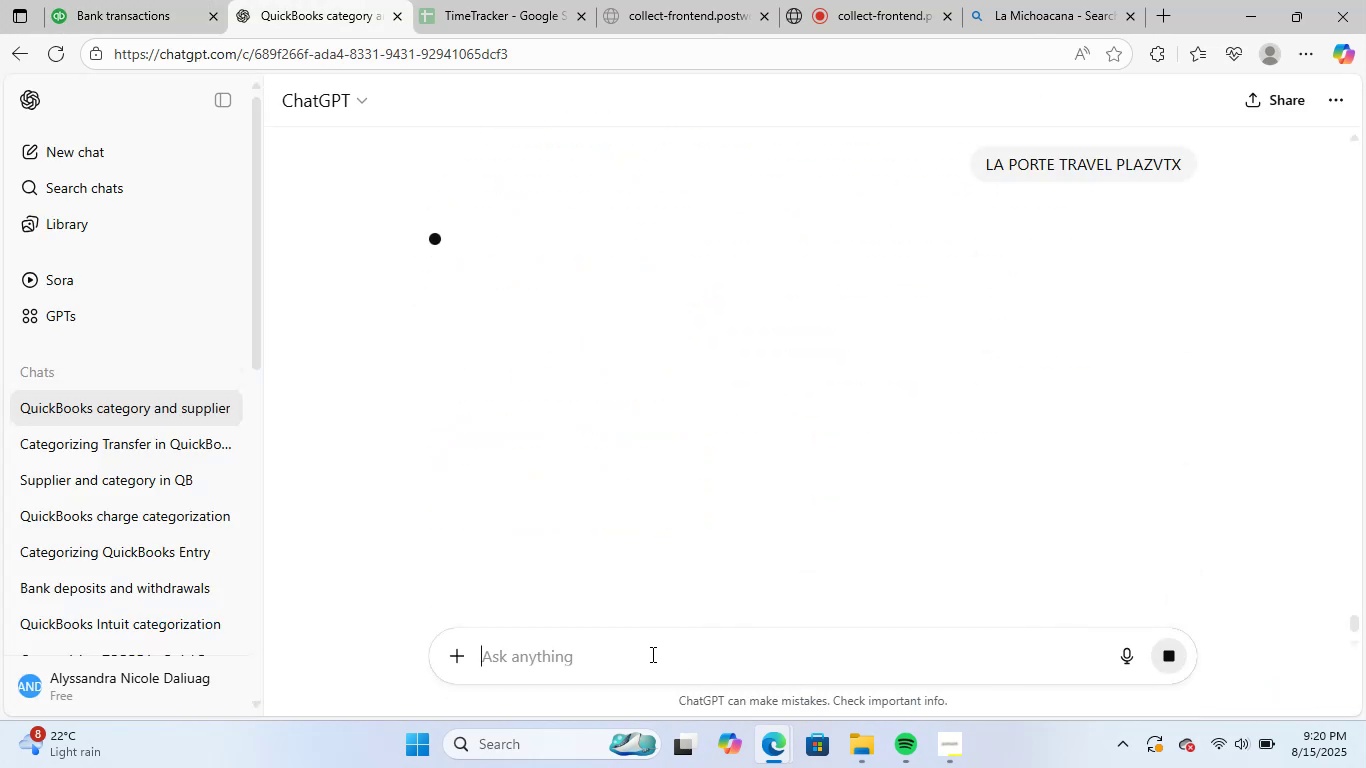 
key(Control+C)
 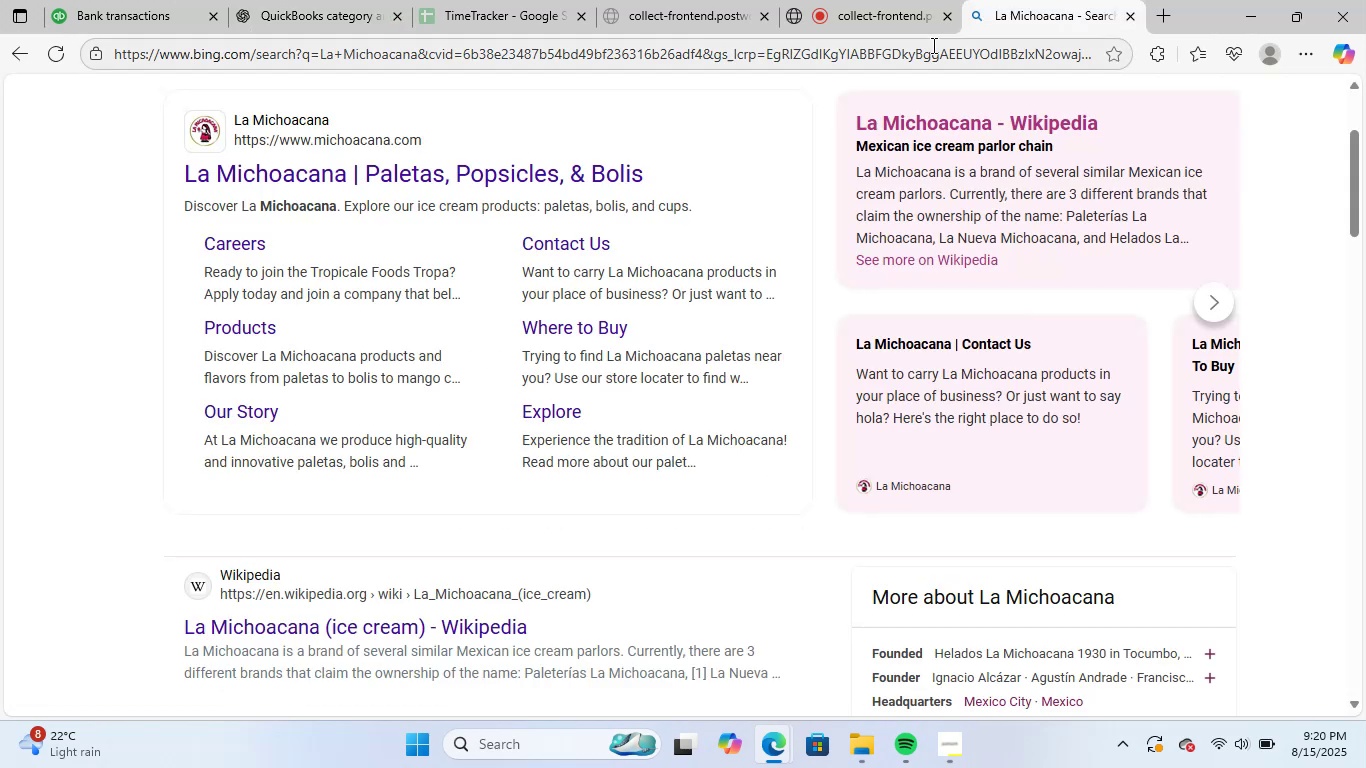 
double_click([932, 45])
 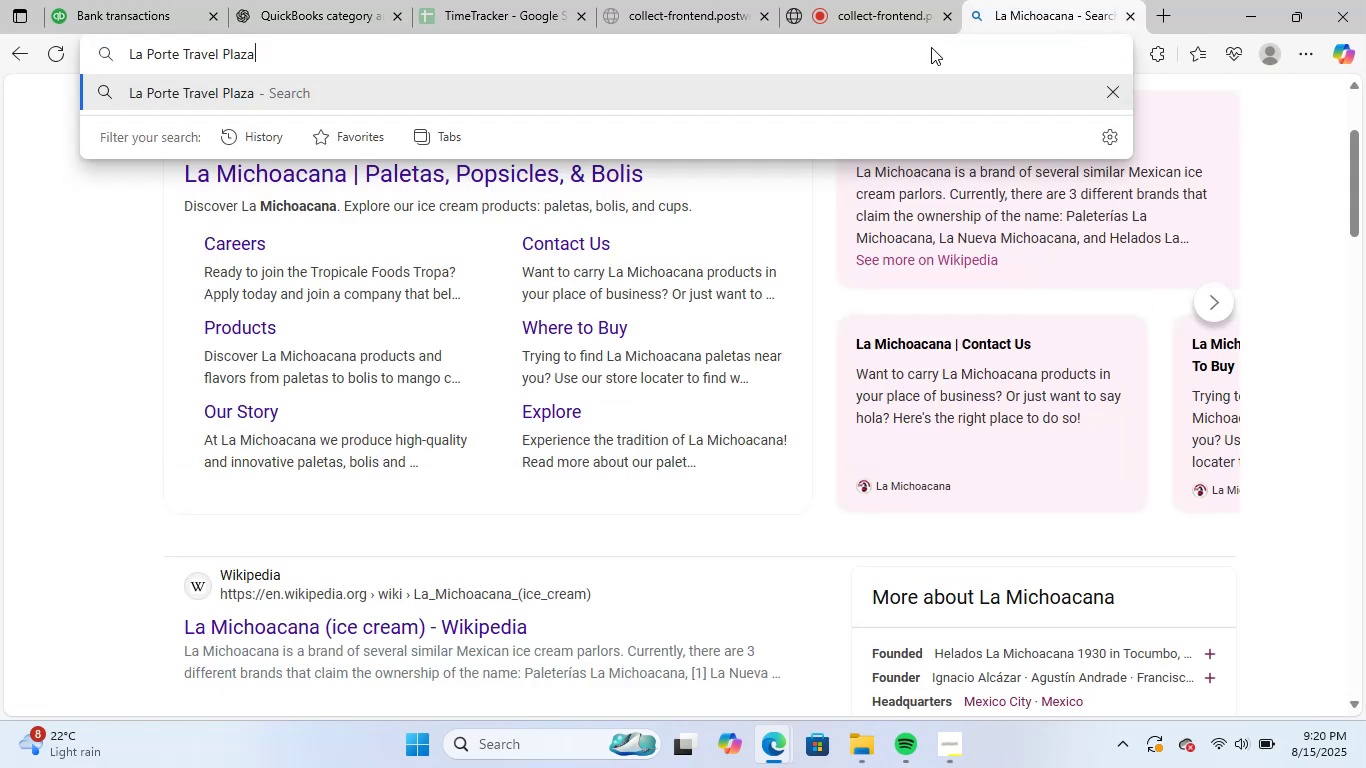 
key(Control+ControlLeft)
 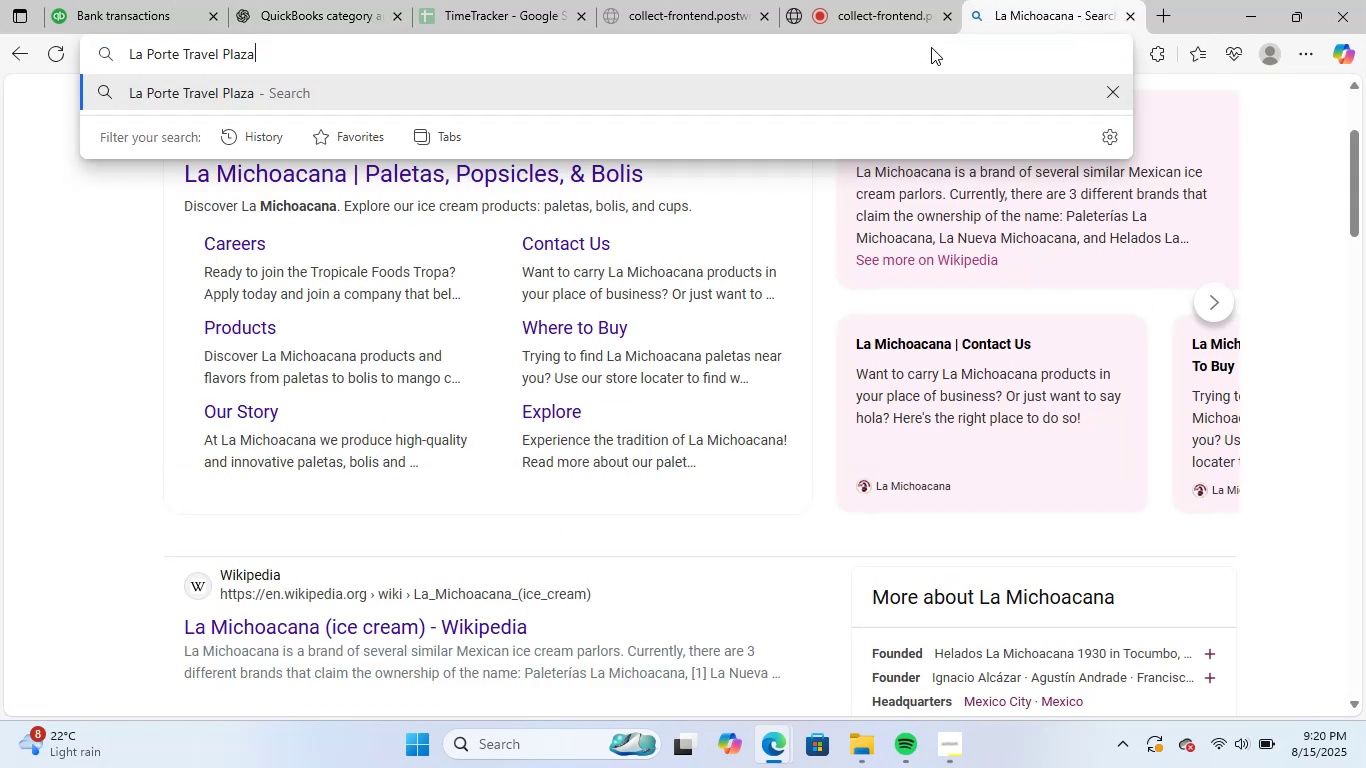 
key(Control+V)
 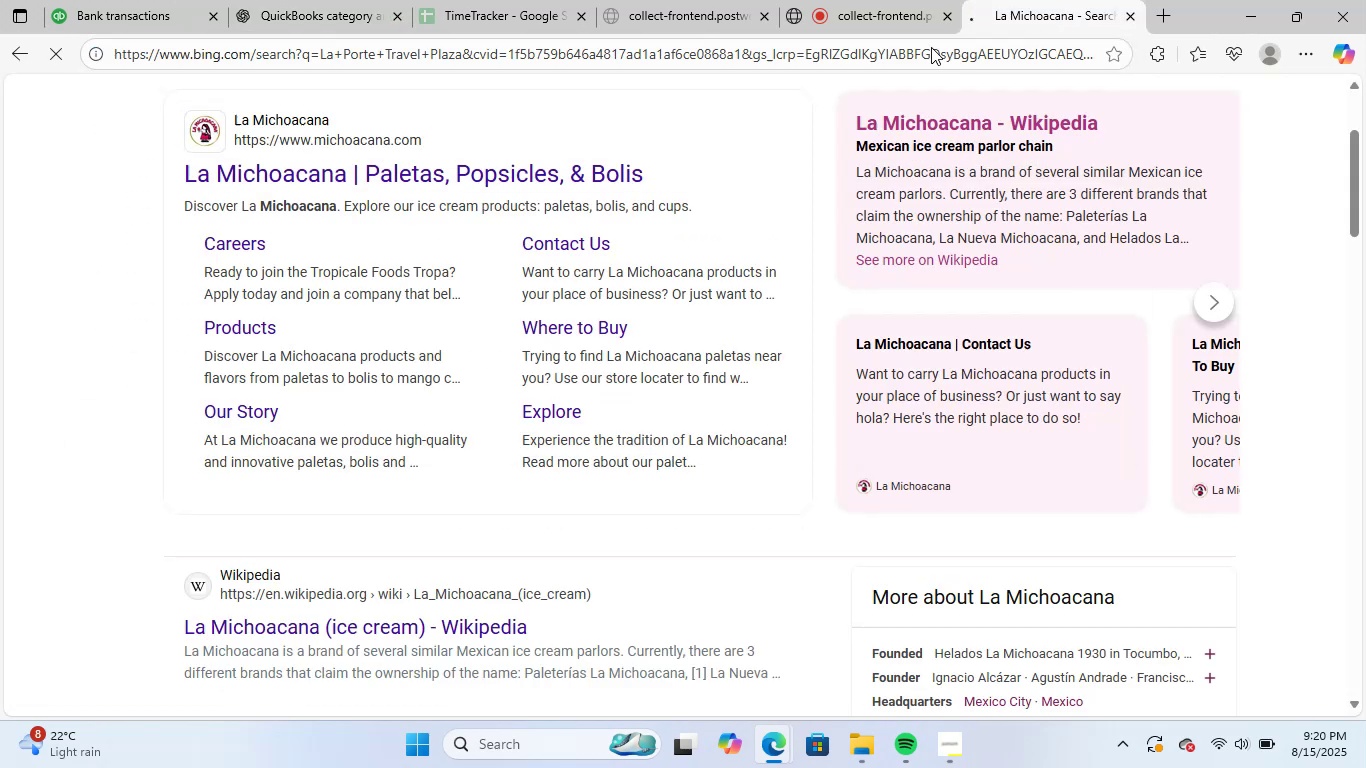 
key(NumpadEnter)
 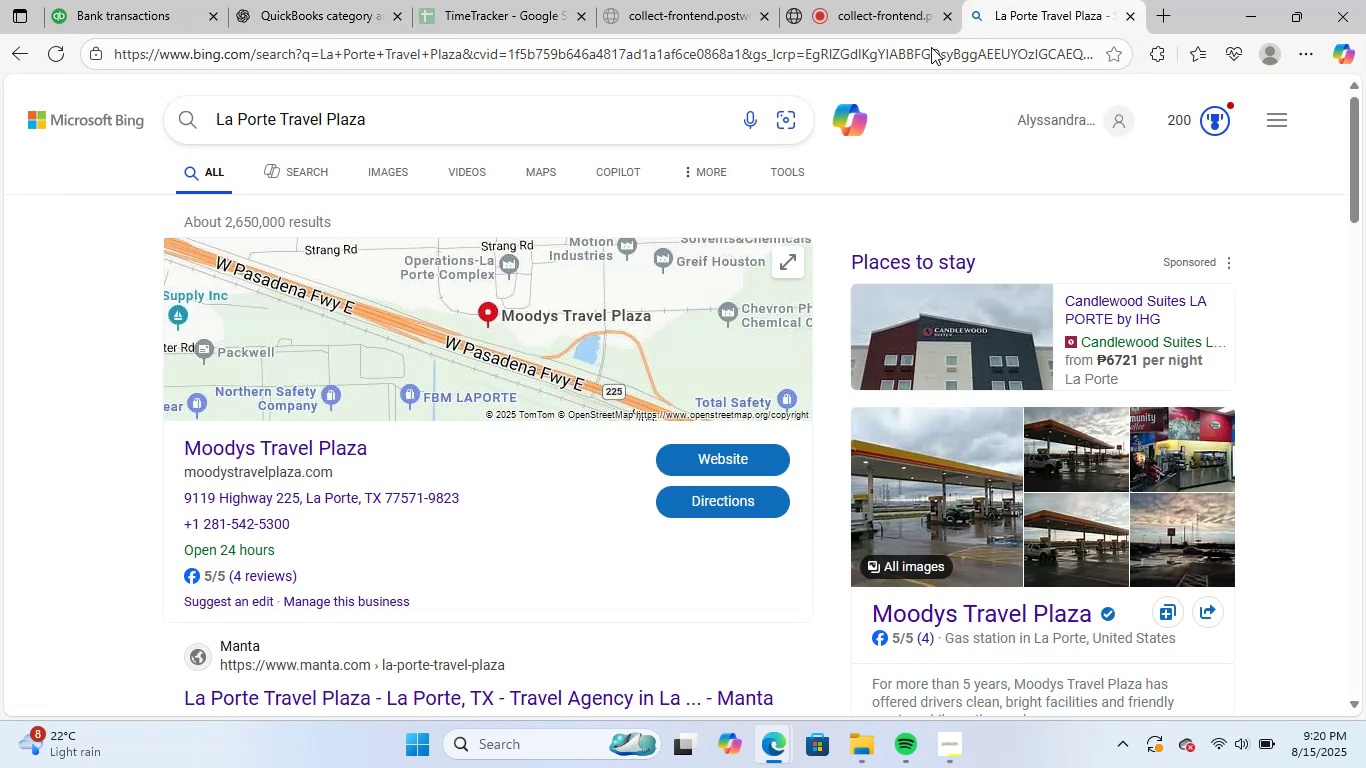 
scroll: coordinate [516, 340], scroll_direction: down, amount: 11.0
 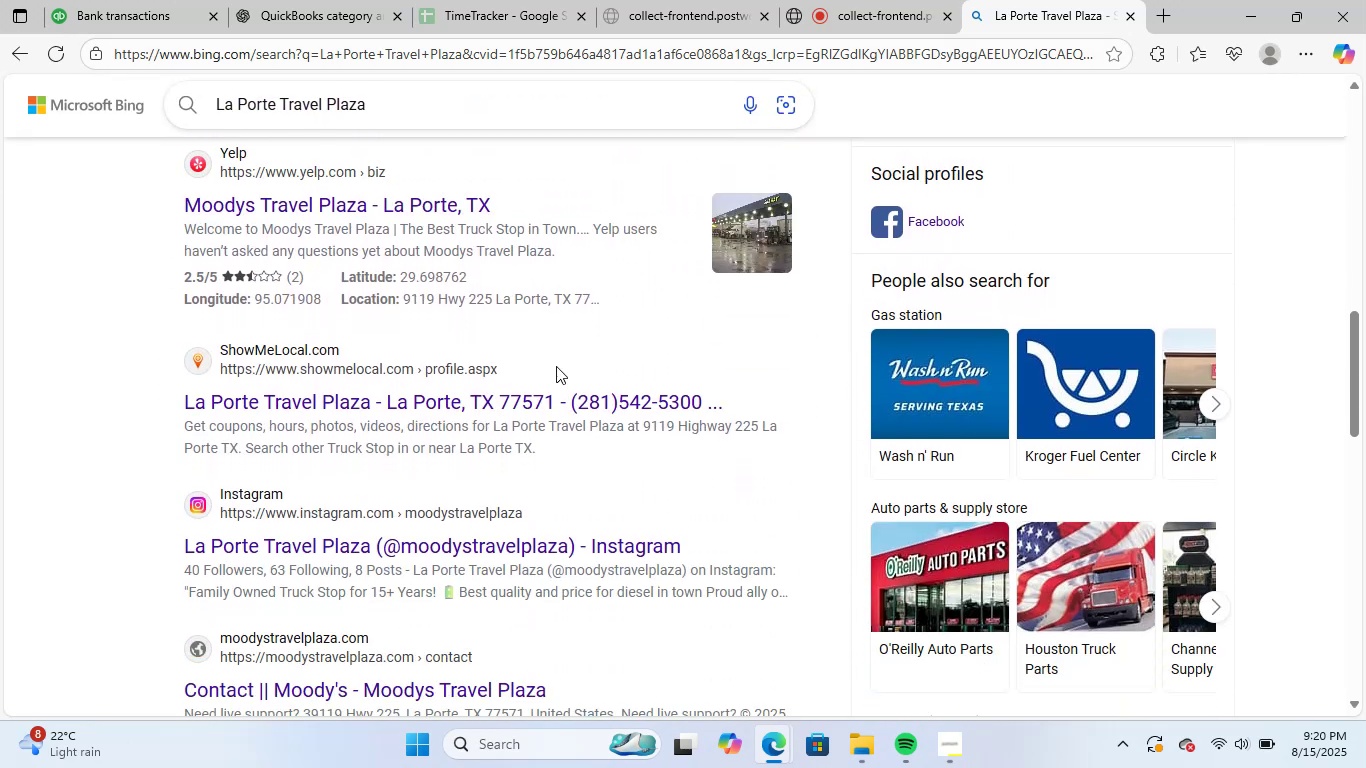 
scroll: coordinate [576, 373], scroll_direction: down, amount: 1.0
 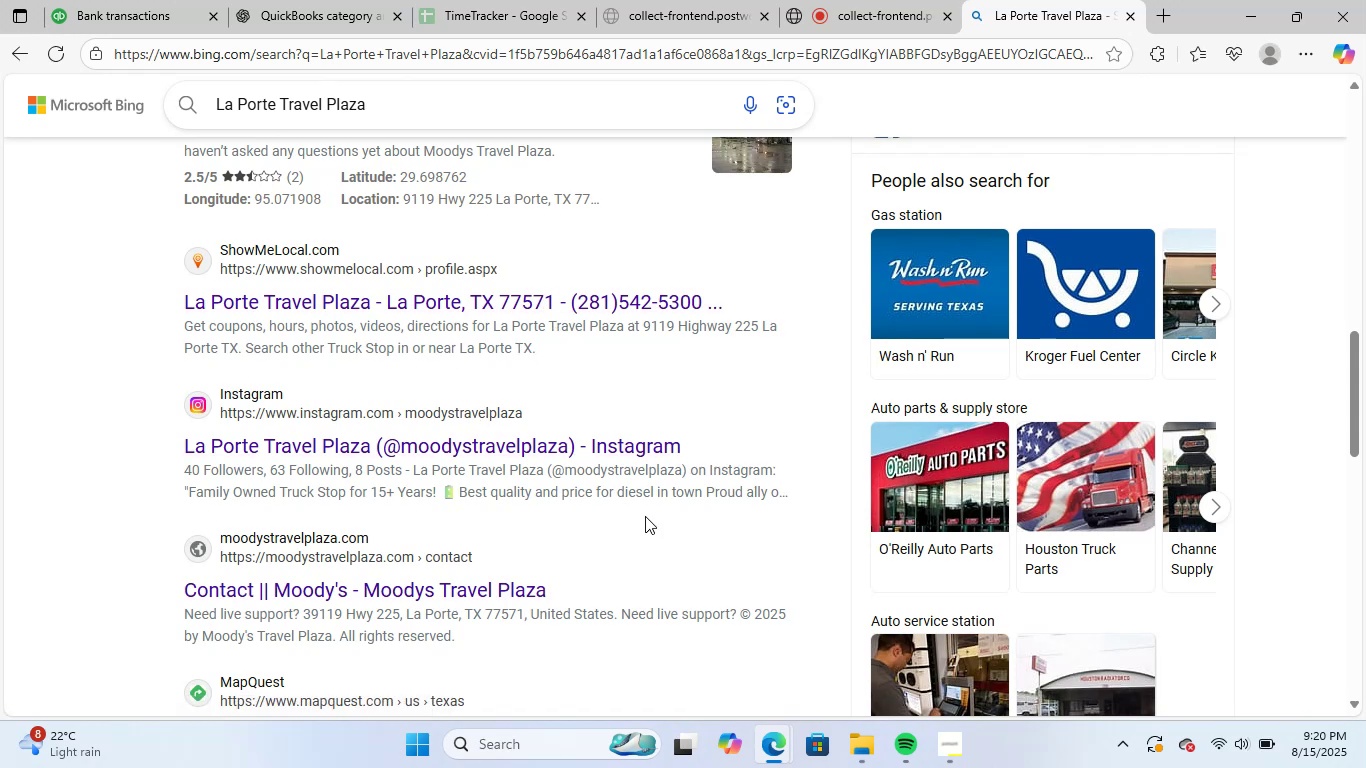 
scroll: coordinate [632, 449], scroll_direction: up, amount: 2.0
 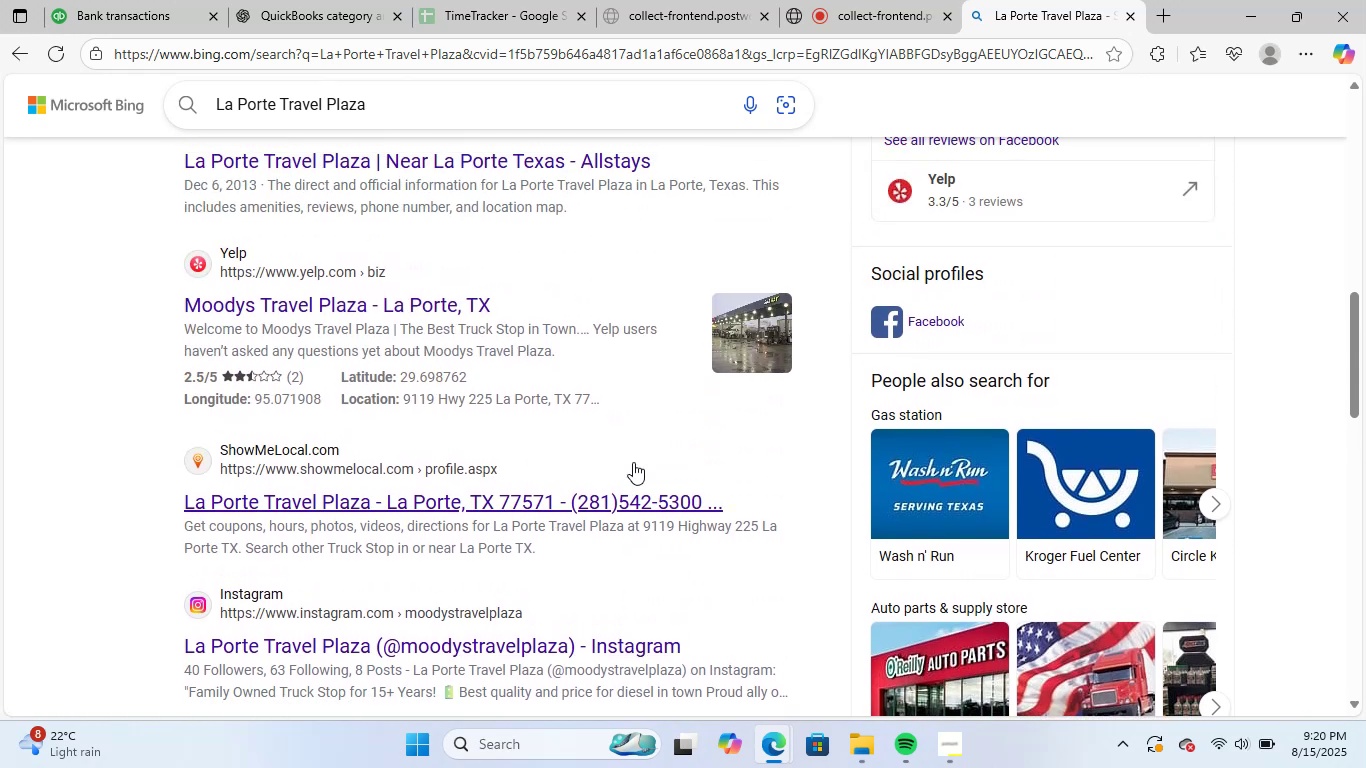 
scroll: coordinate [657, 526], scroll_direction: down, amount: 4.0
 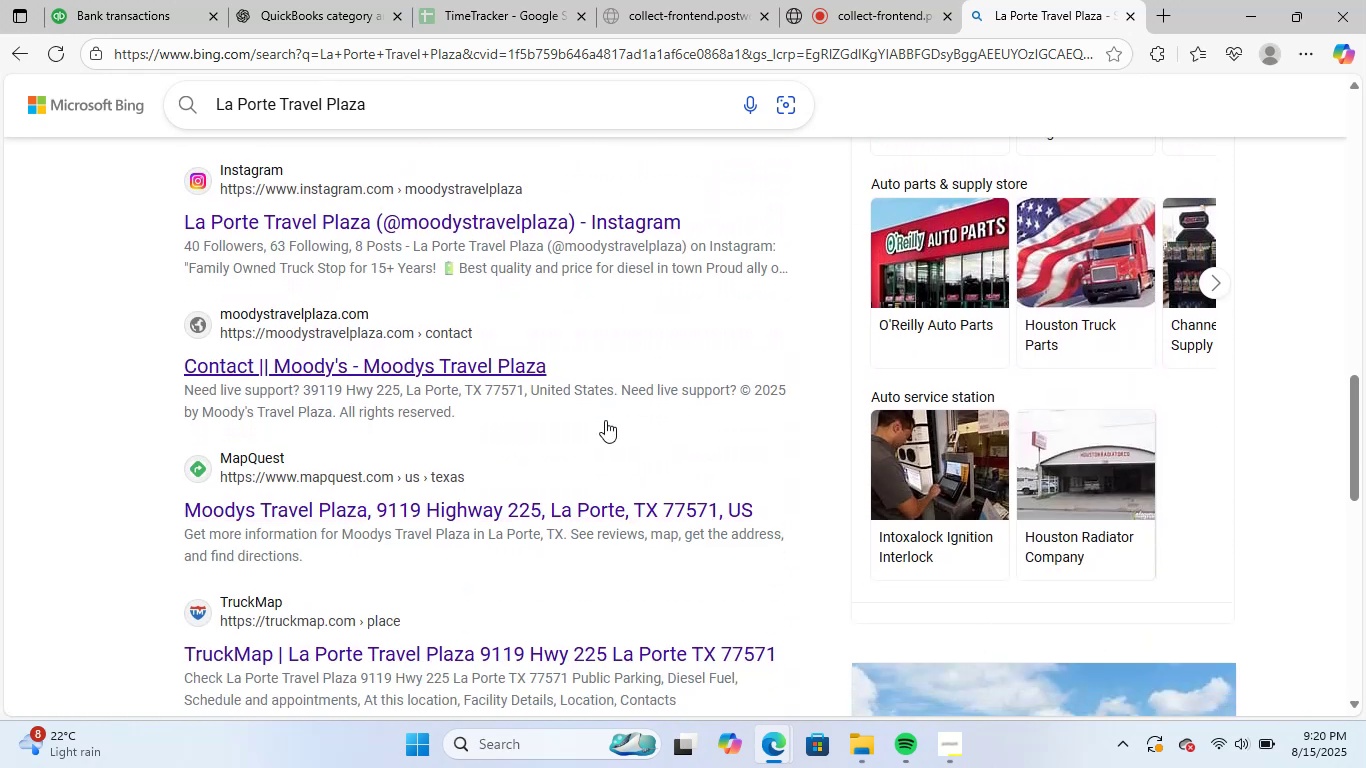 
scroll: coordinate [430, 243], scroll_direction: up, amount: 6.0
 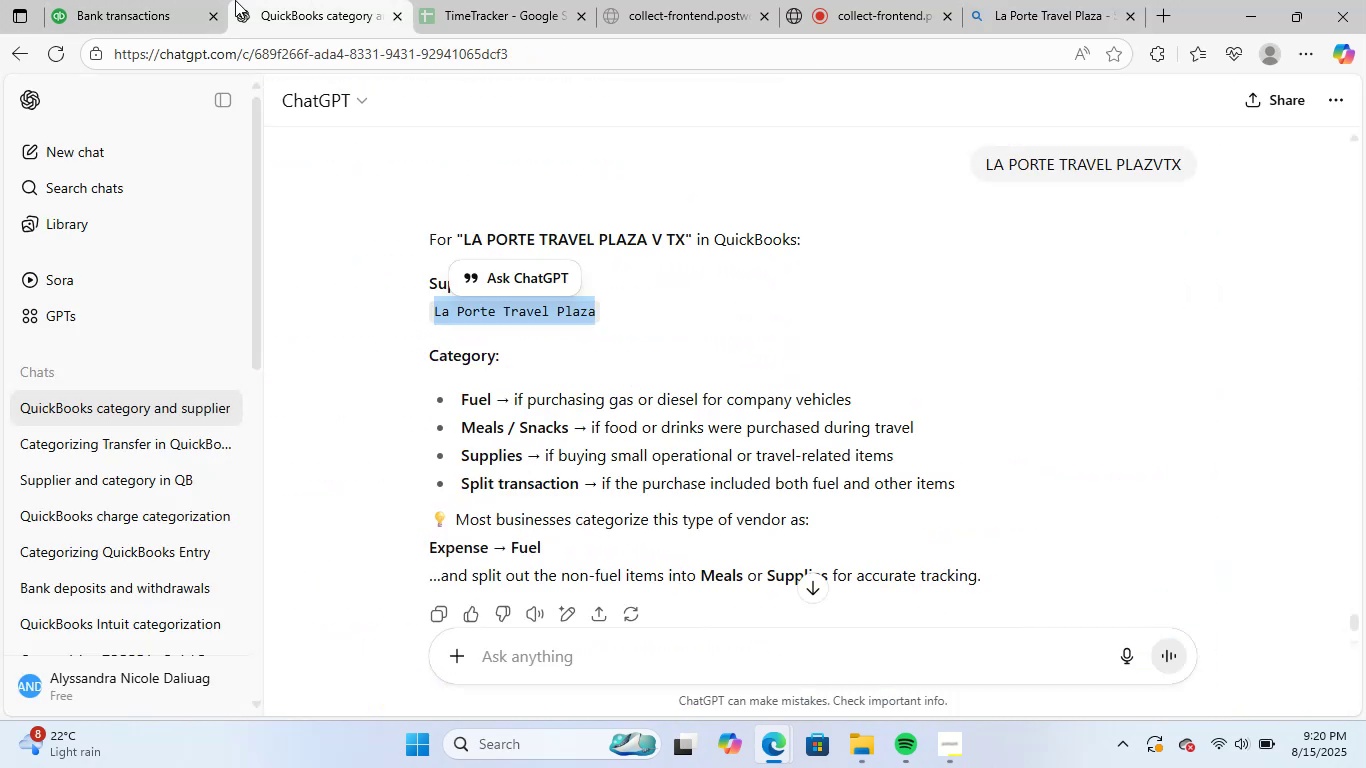 
left_click([312, 0])
 